 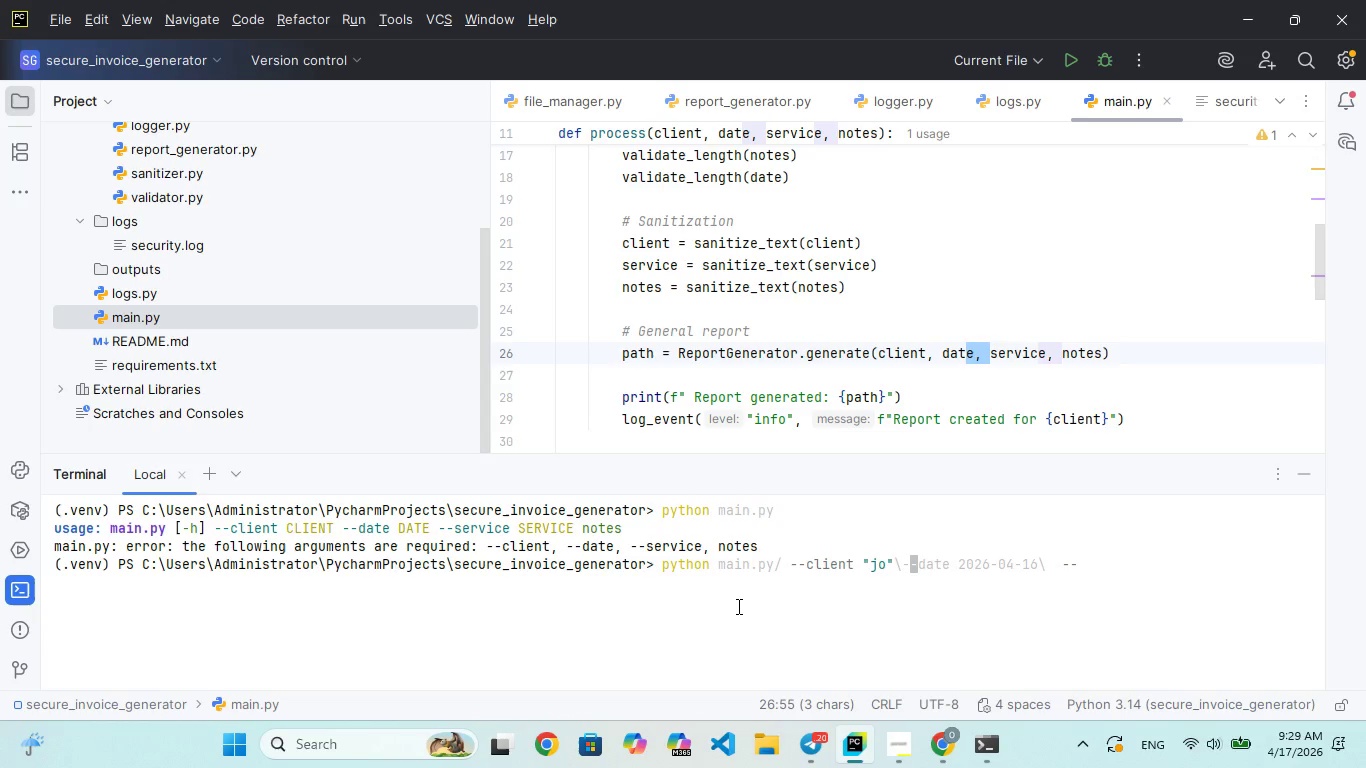 
key(ArrowLeft)
 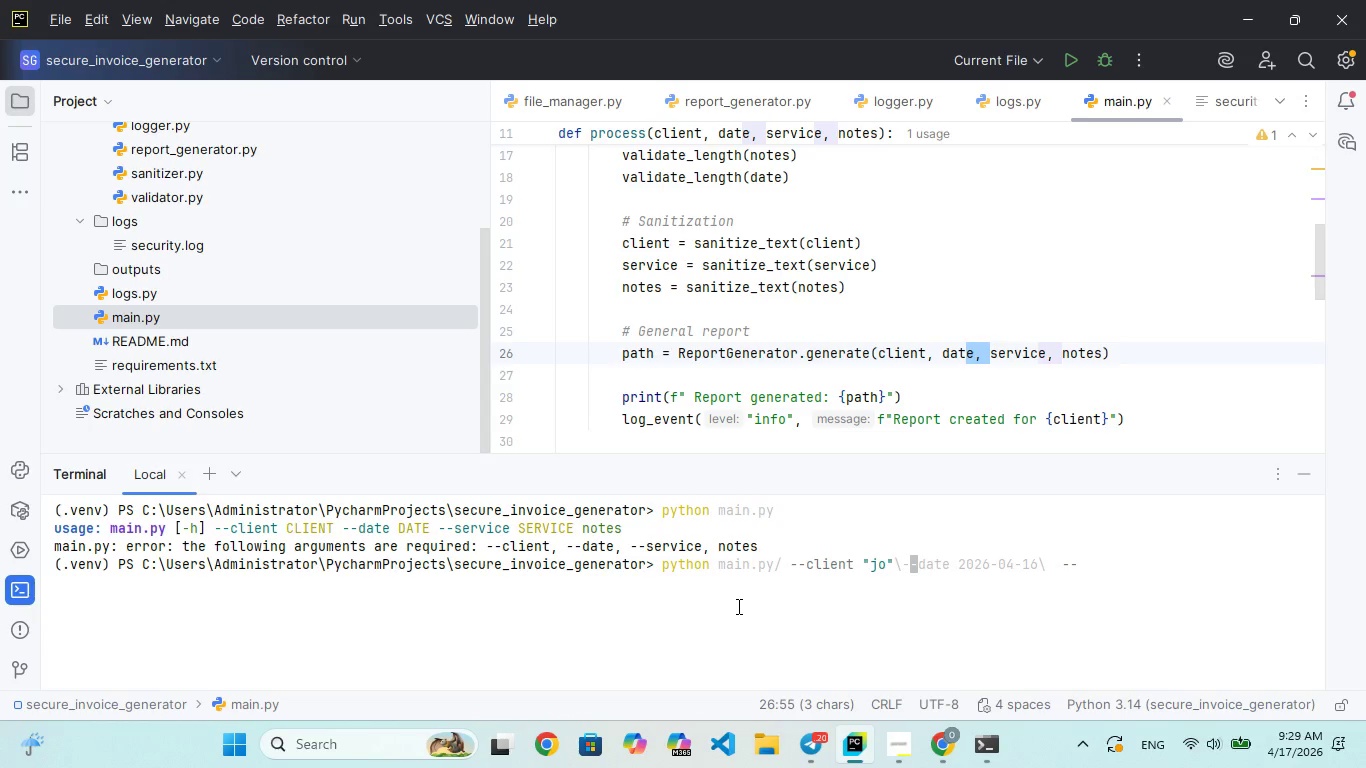 
key(ArrowLeft)
 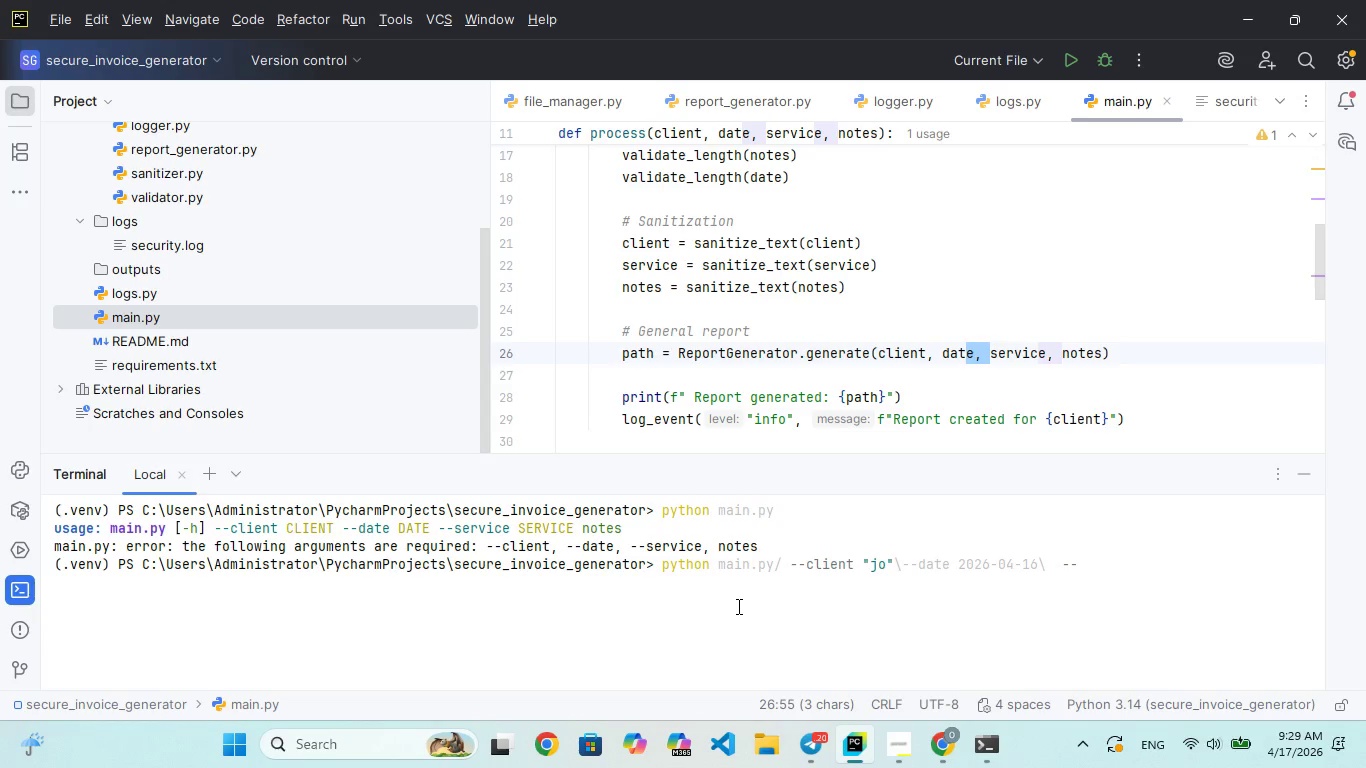 
key(Space)
 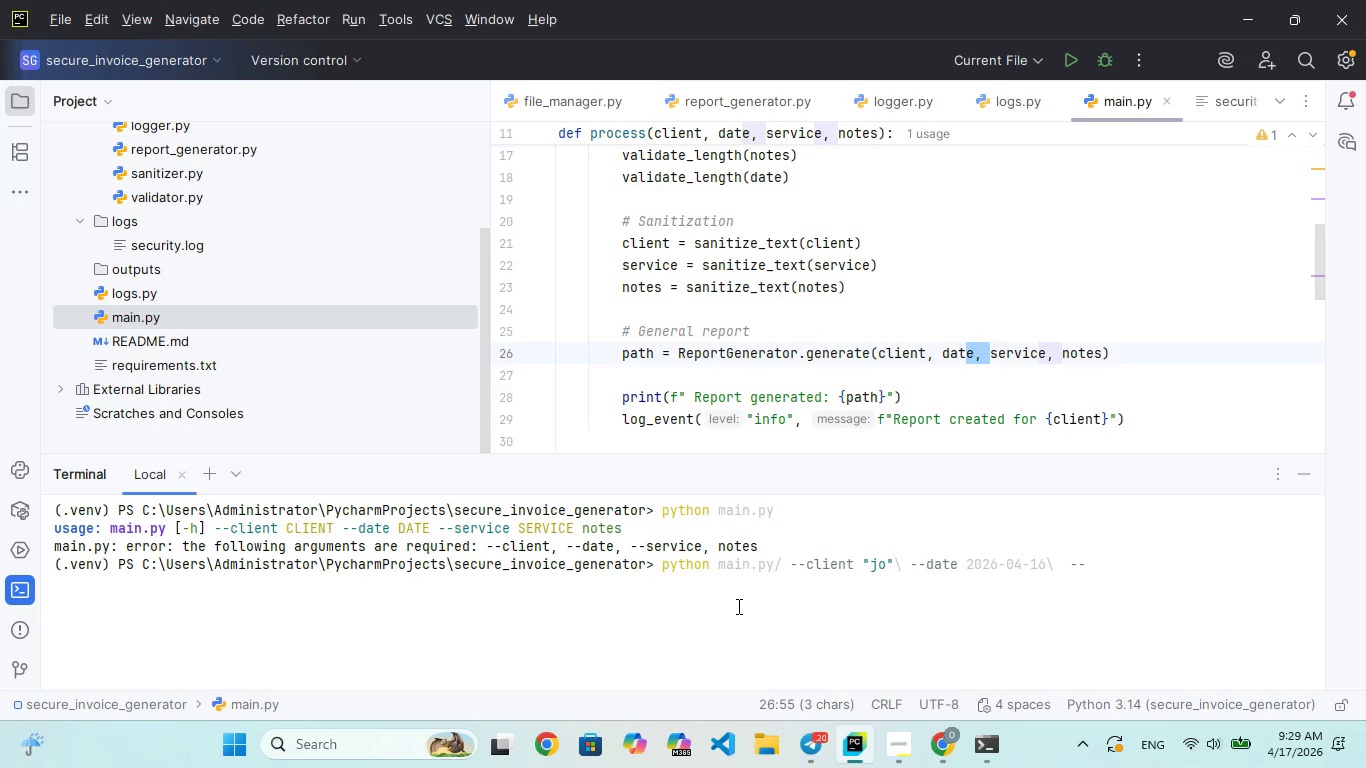 
hold_key(key=ArrowRight, duration=1.22)
 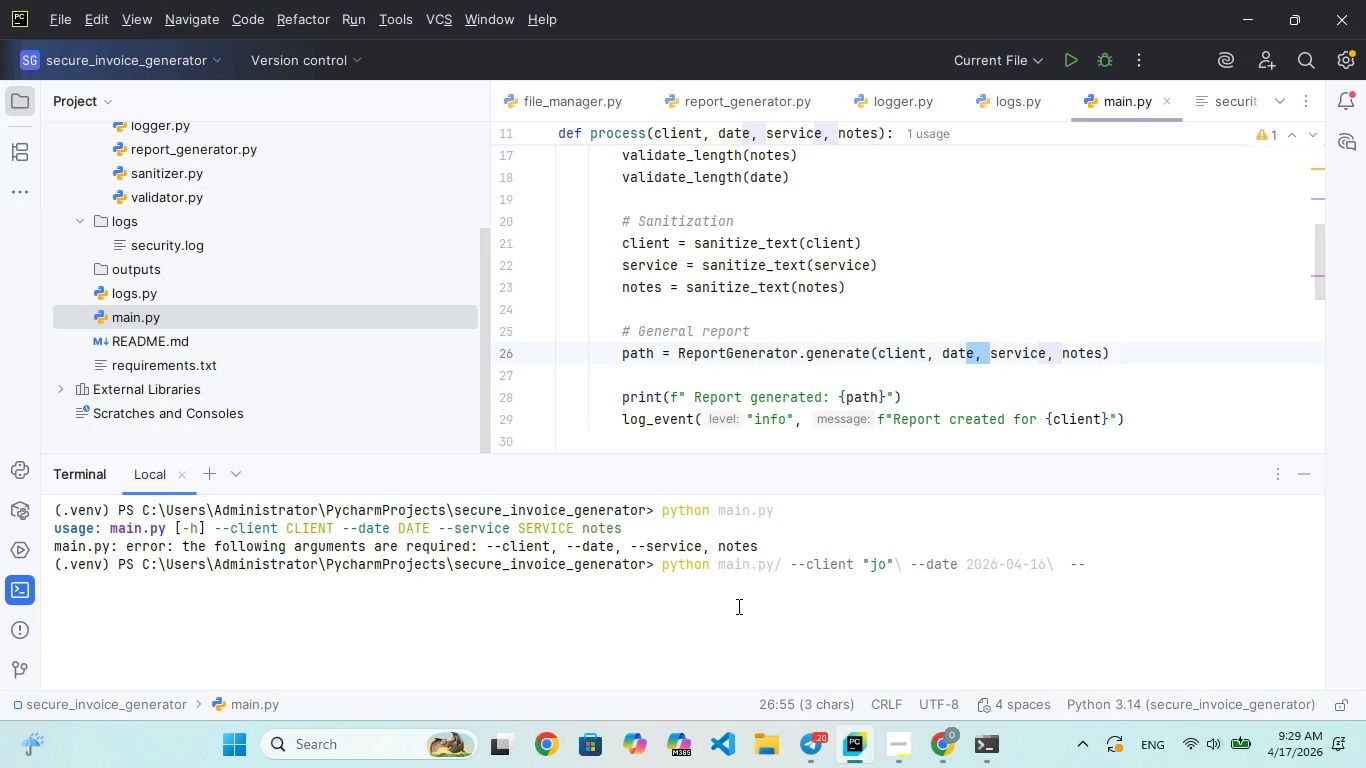 
key(Backspace)
 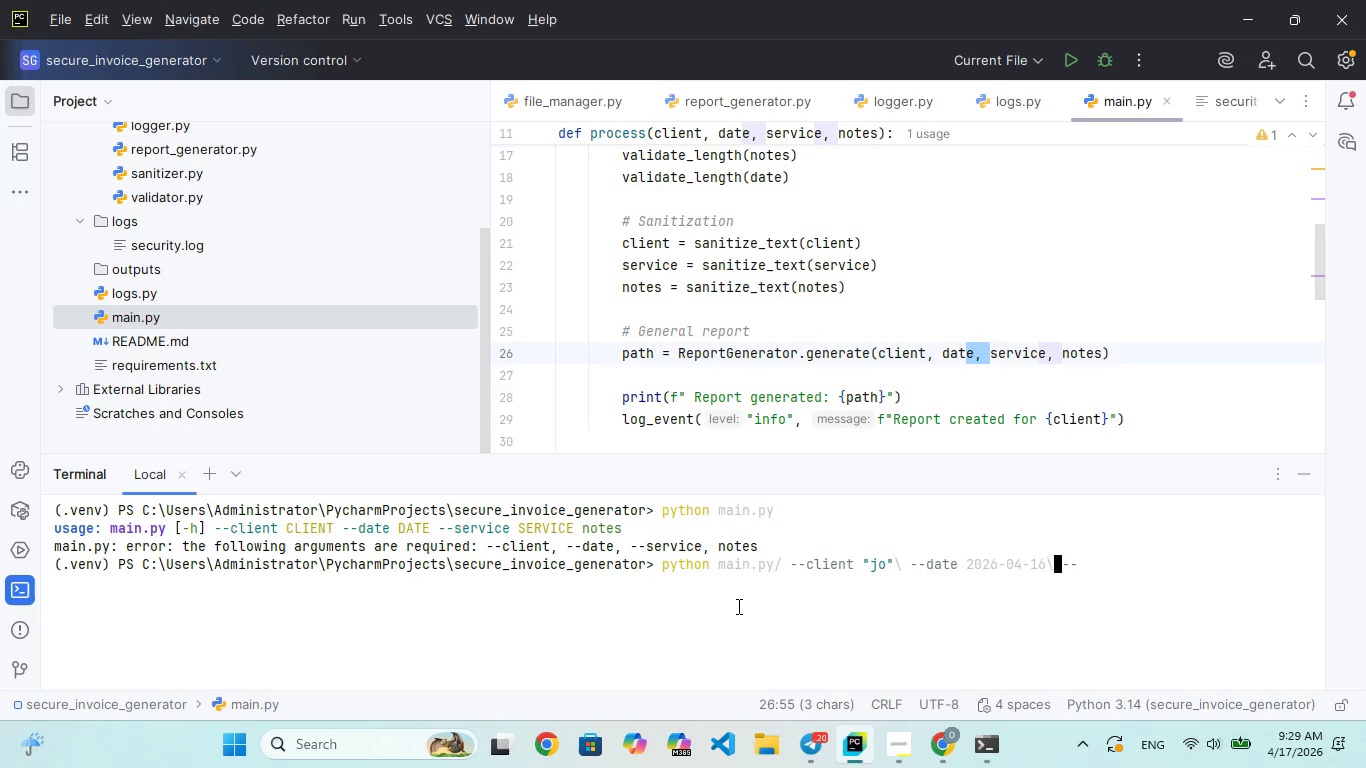 
key(ArrowRight)
 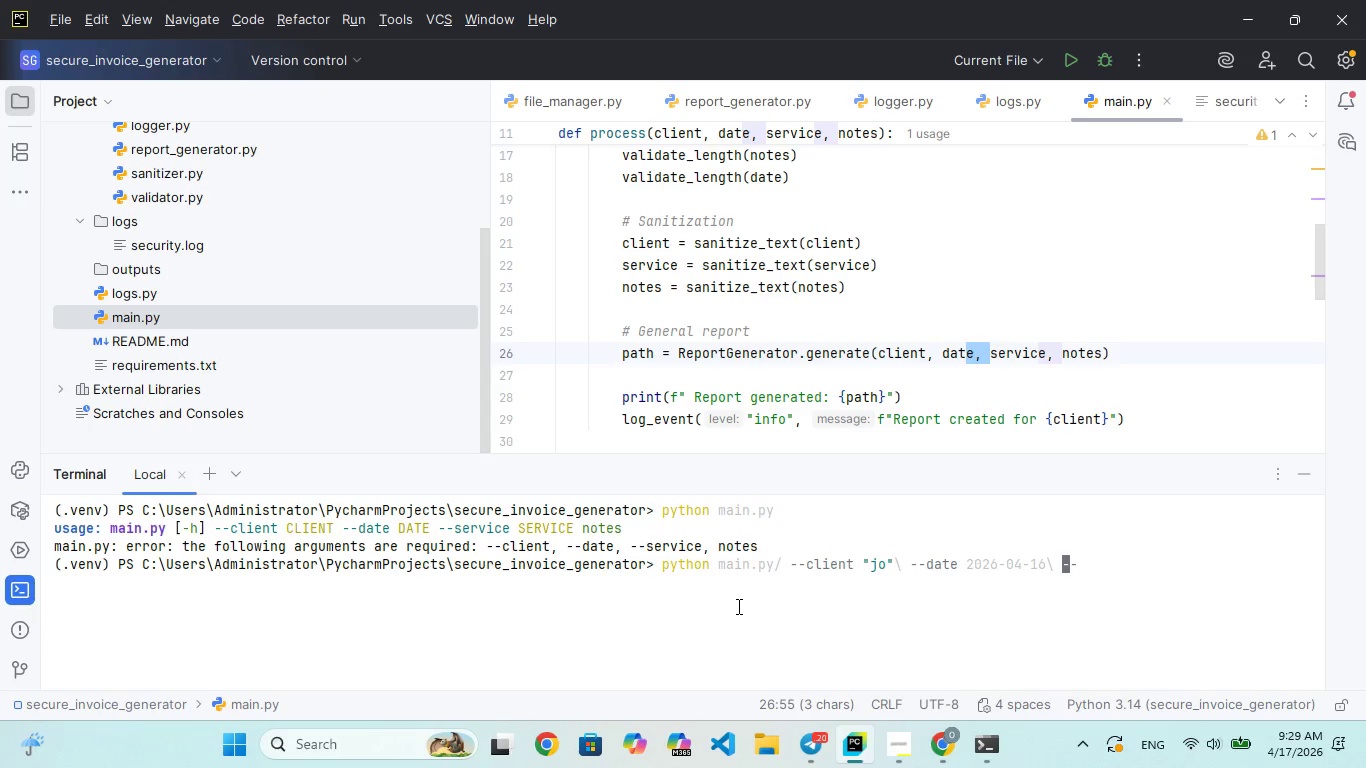 
key(ArrowRight)
 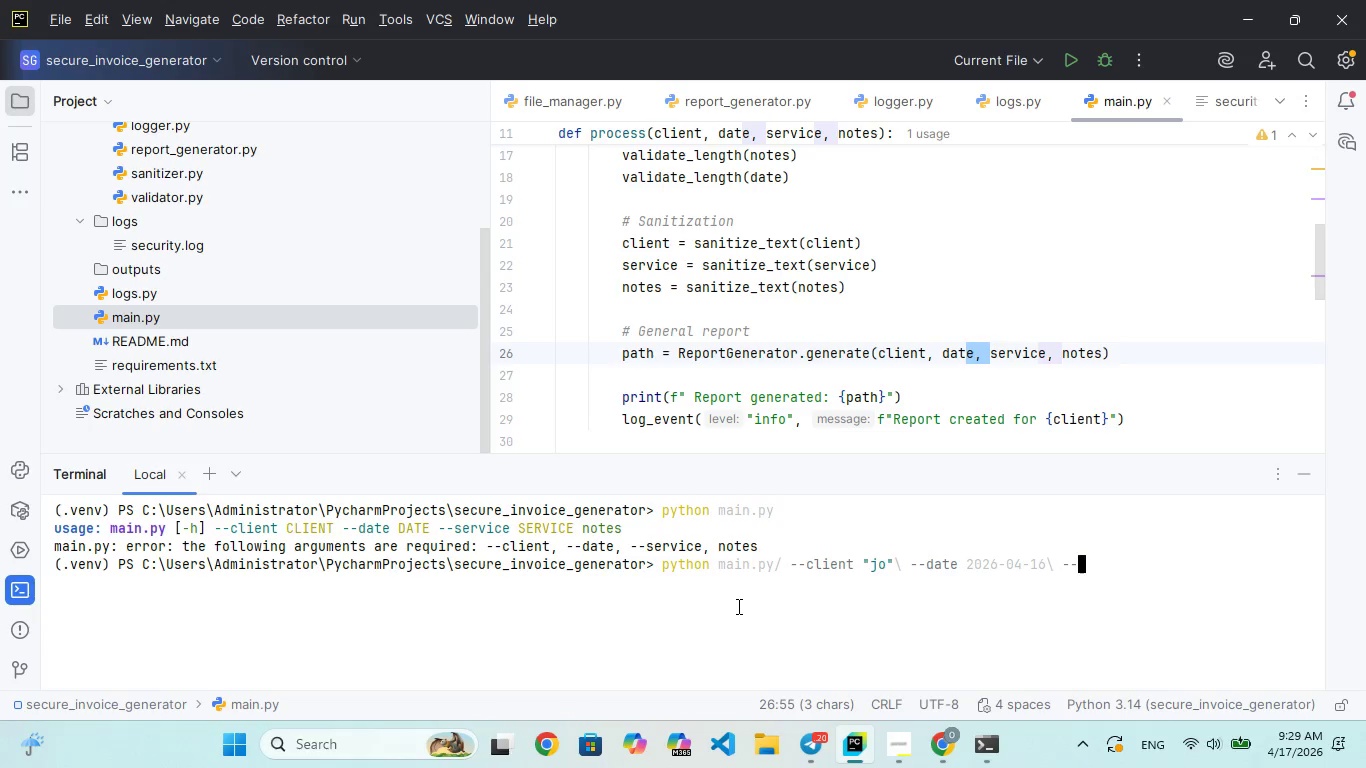 
key(ArrowRight)
 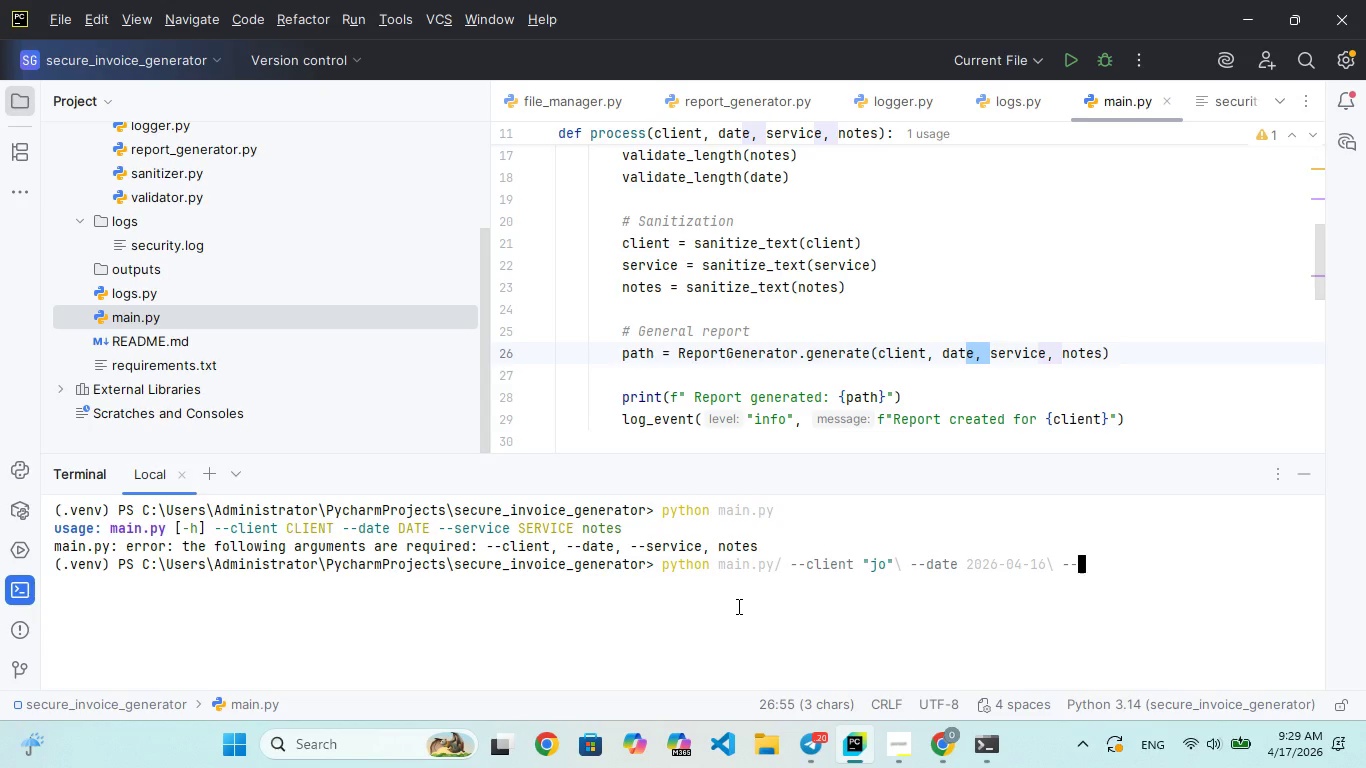 
type(service "fy)
key(Backspace)
type(ill grooming)
 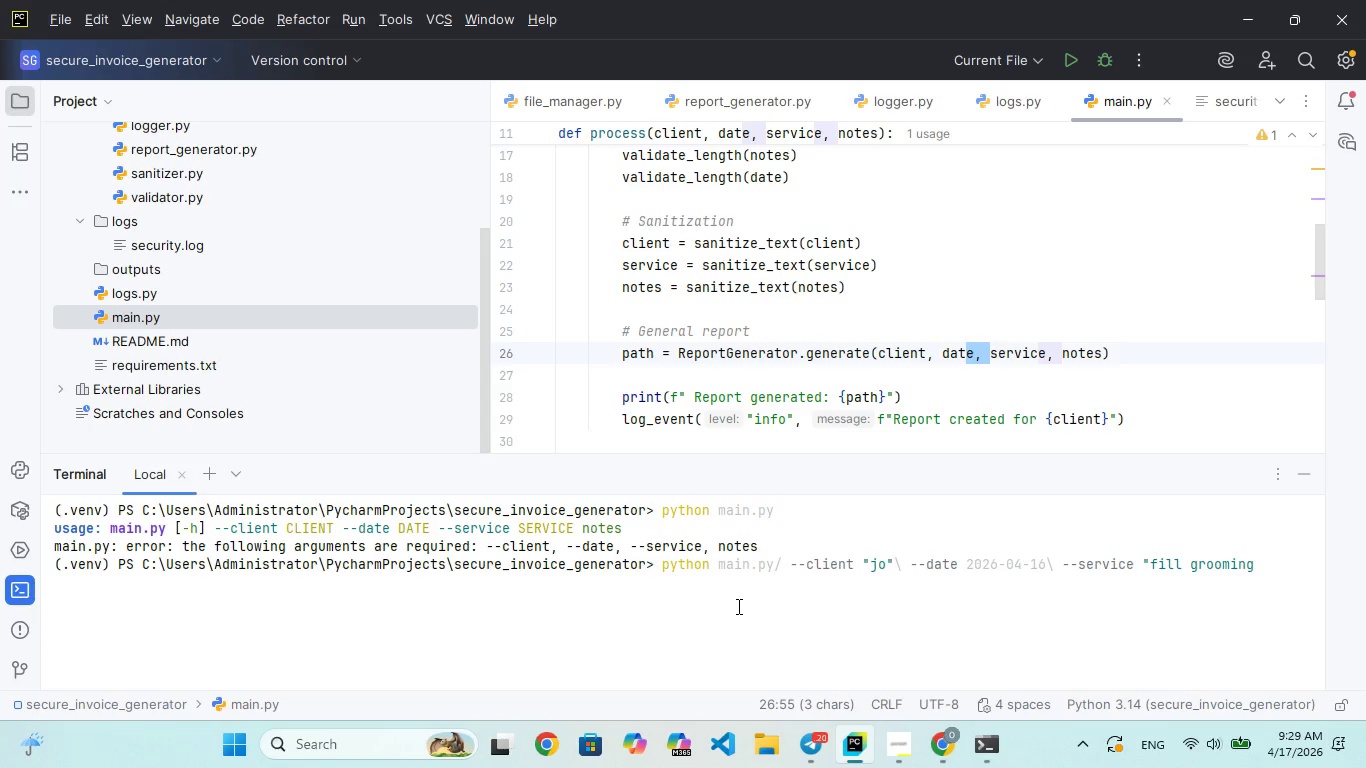 
key(Shift+ShiftRight)
 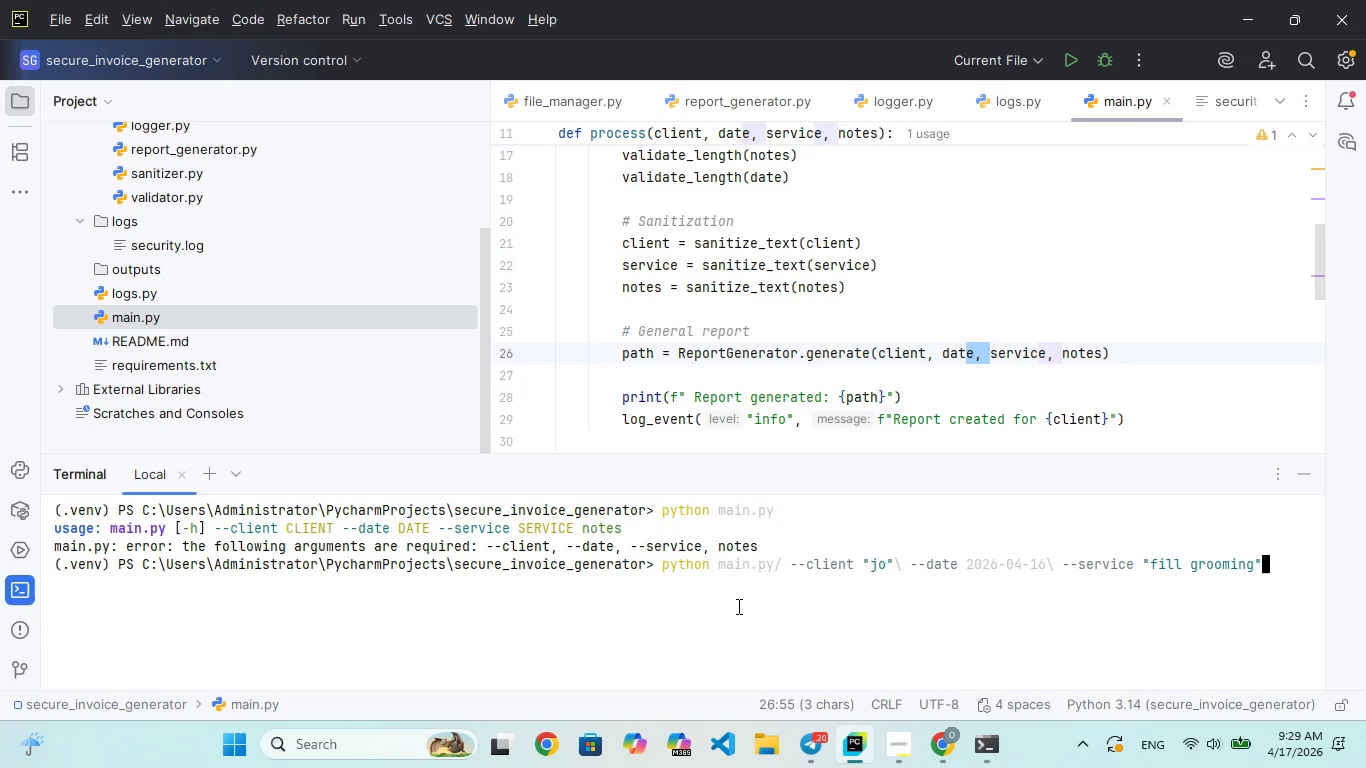 
key(Shift+Quote)
 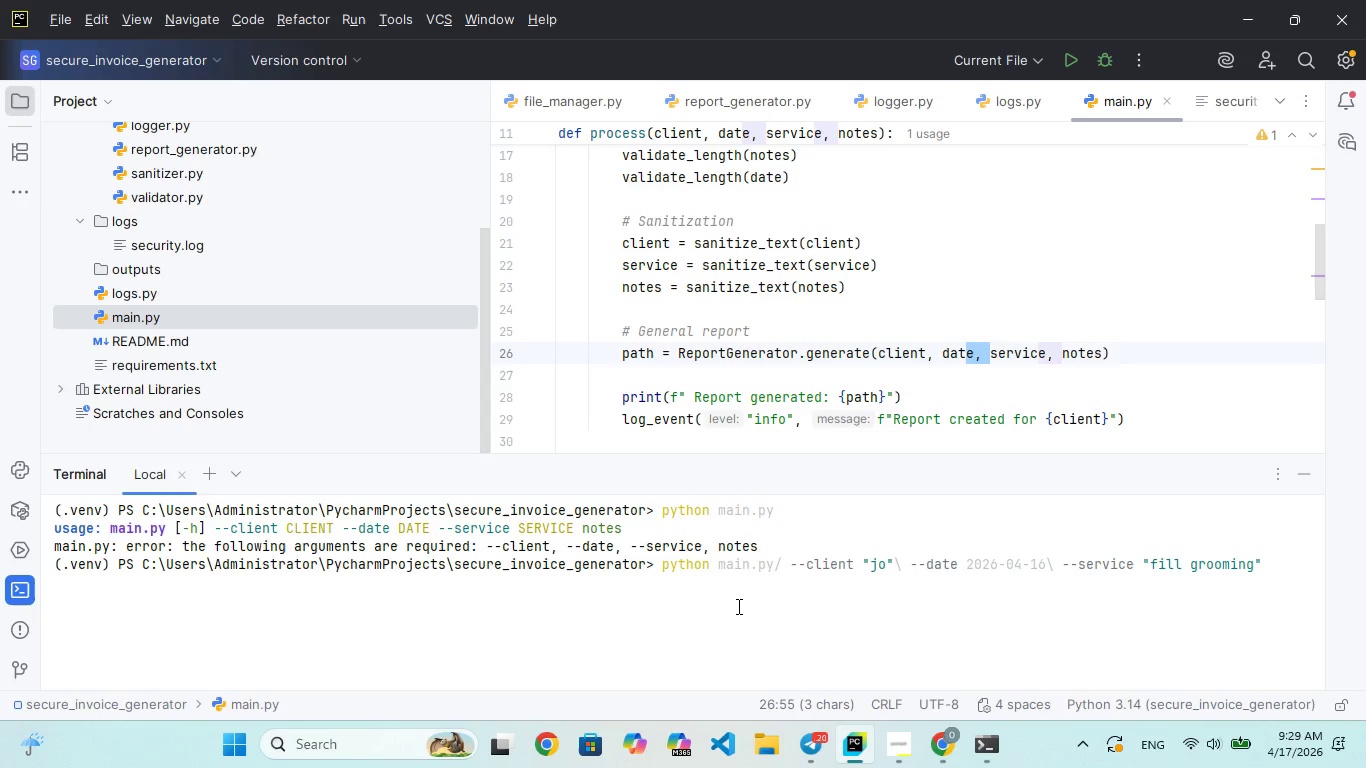 
key(Backslash)
 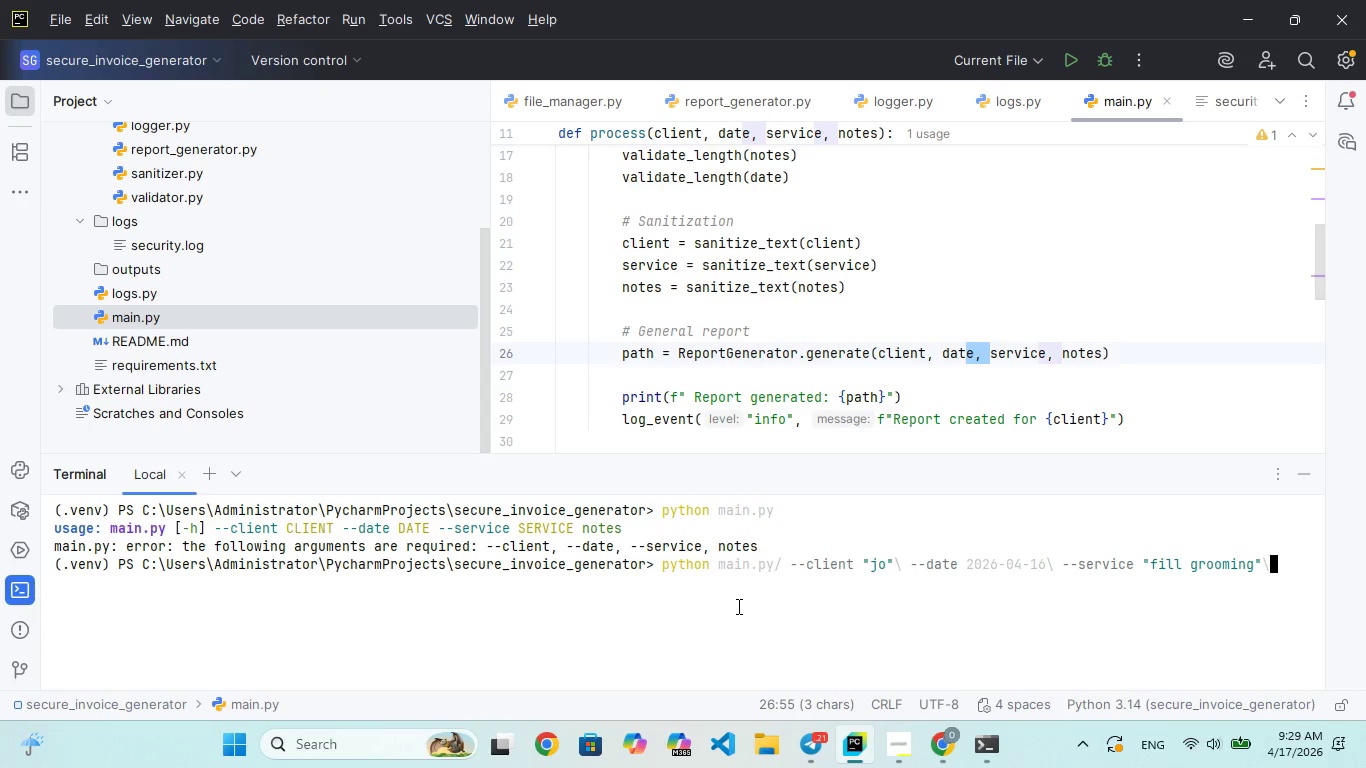 
type( --notes "<scrpt)
 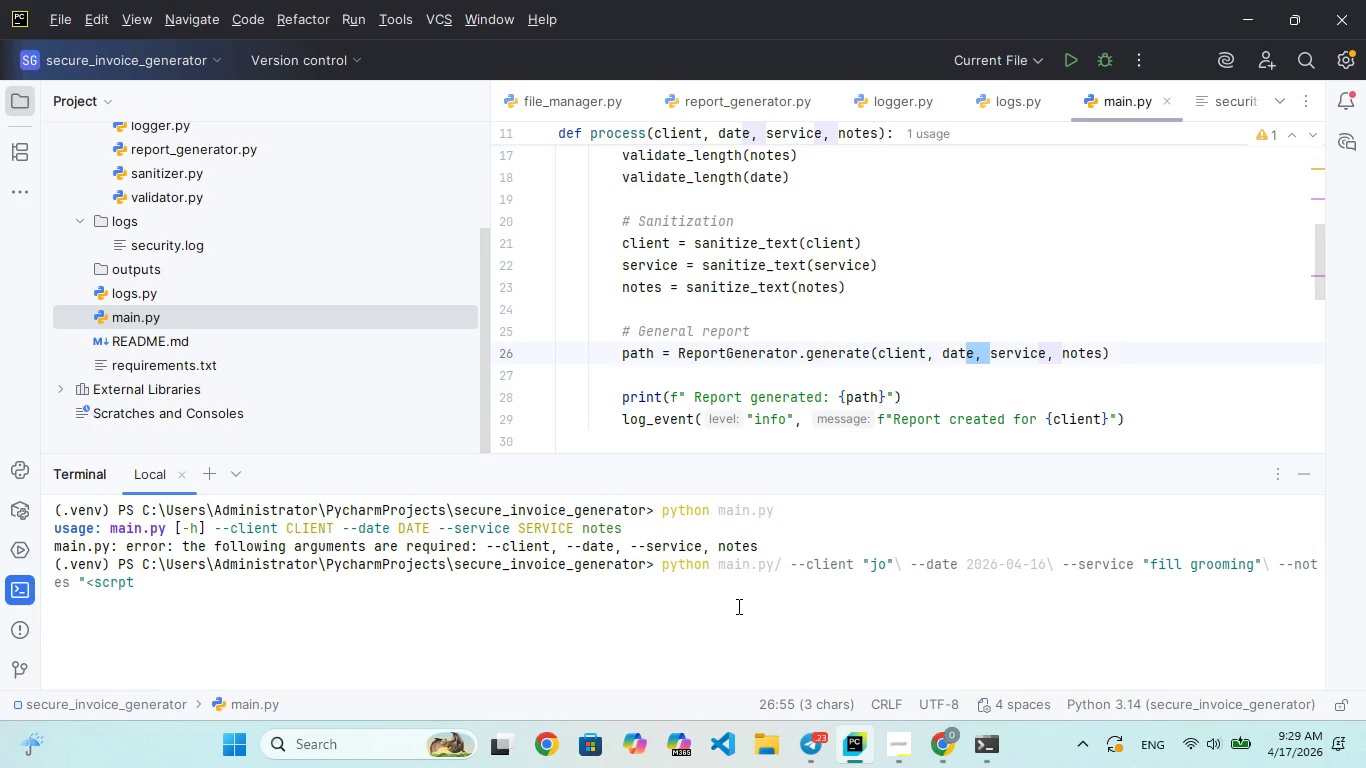 
key(Backspace)
key(Backspace)
type(pi)
key(Backspace)
key(Backspace)
type(ipt)
 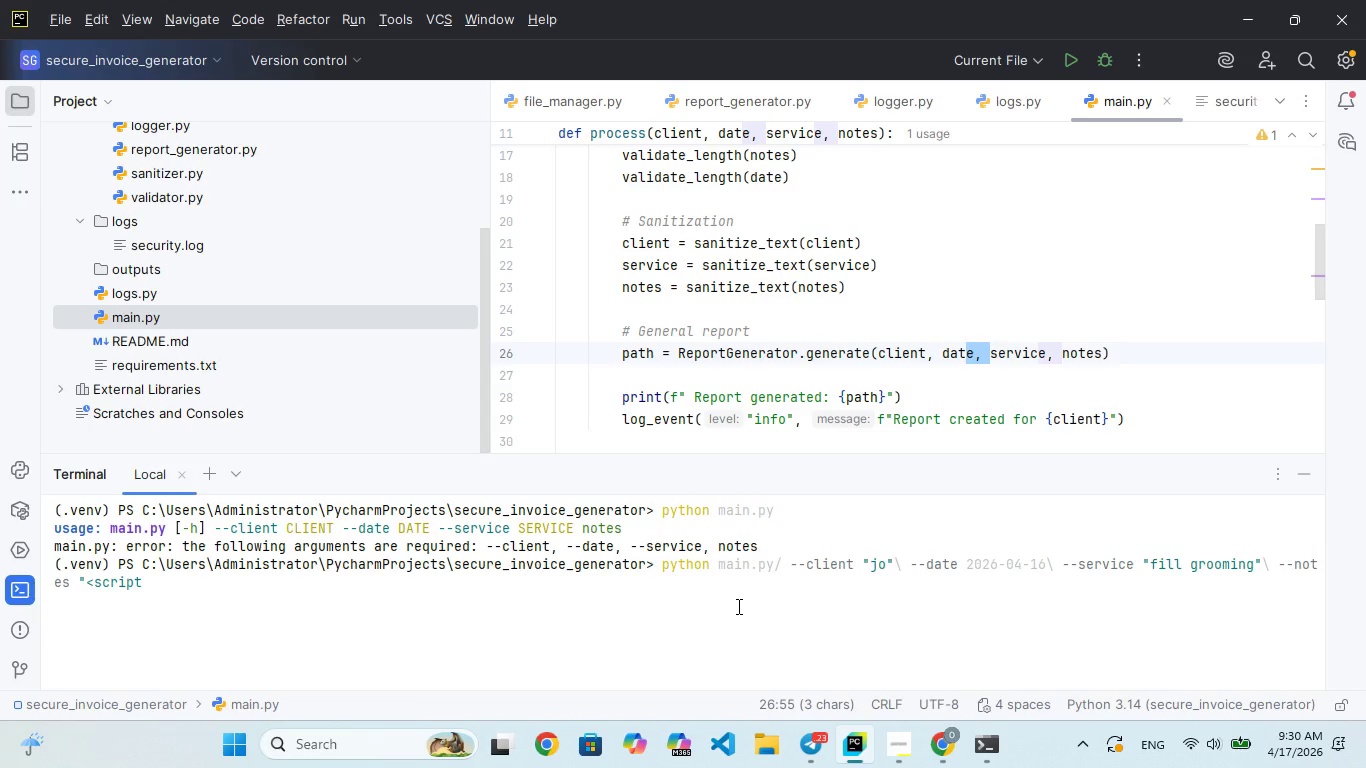 
hold_key(key=ShiftRight, duration=1.2)
 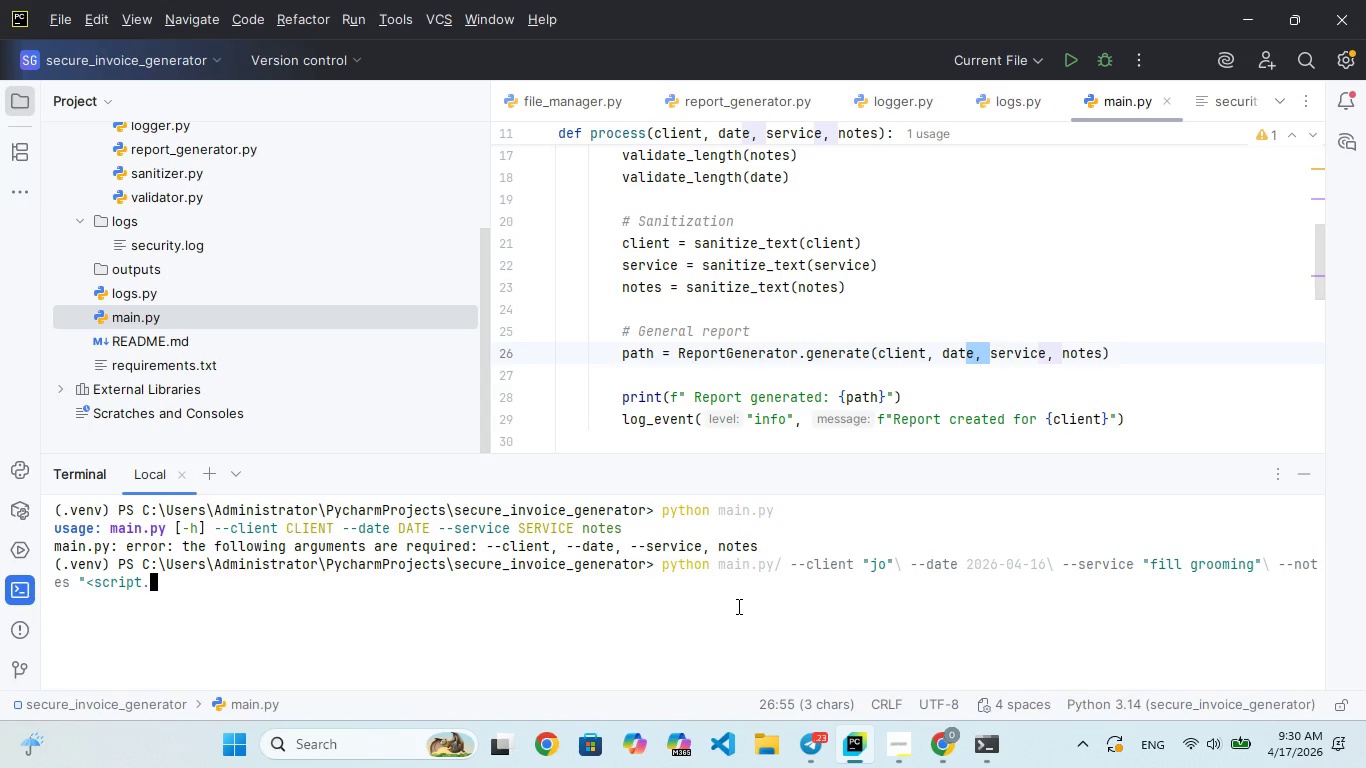 
type(.)
key(Backspace)
type(>alert(1)</script>)
 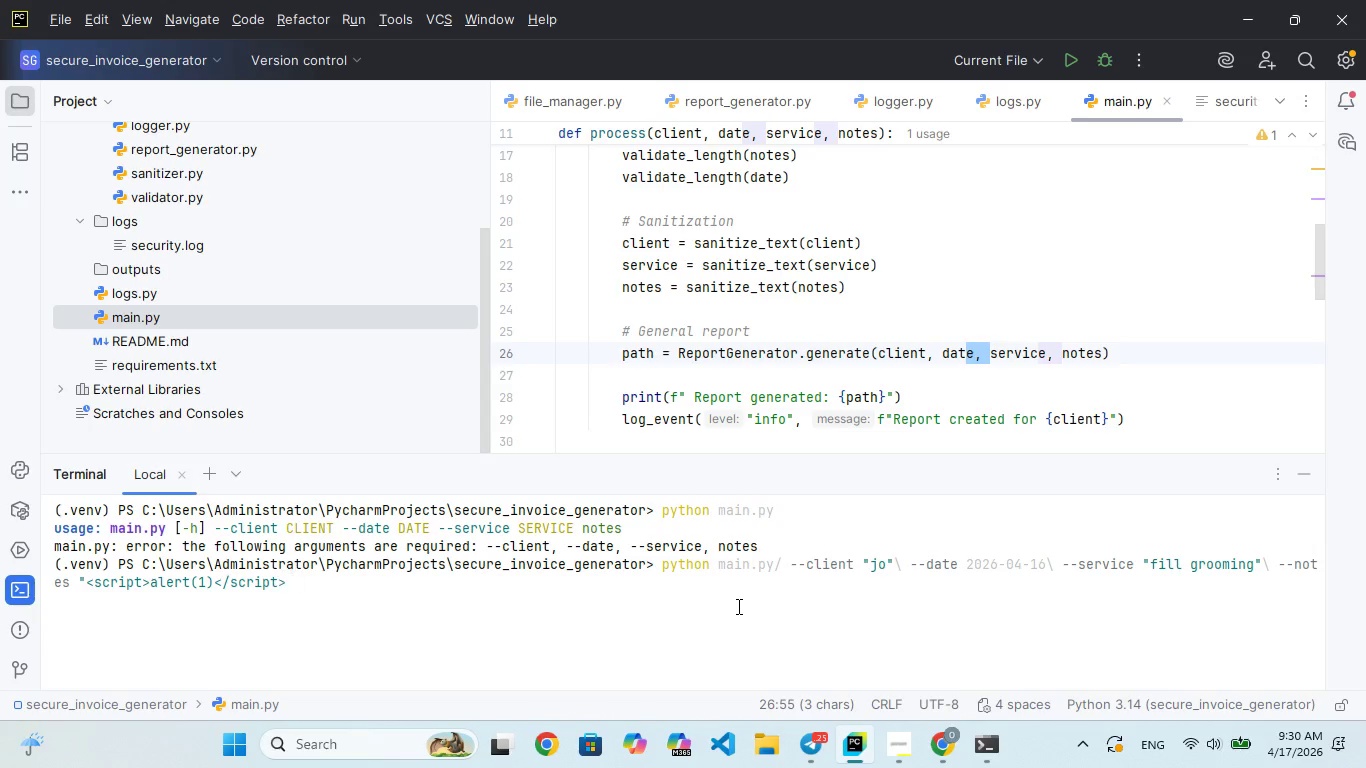 
type( Dog was cam")
 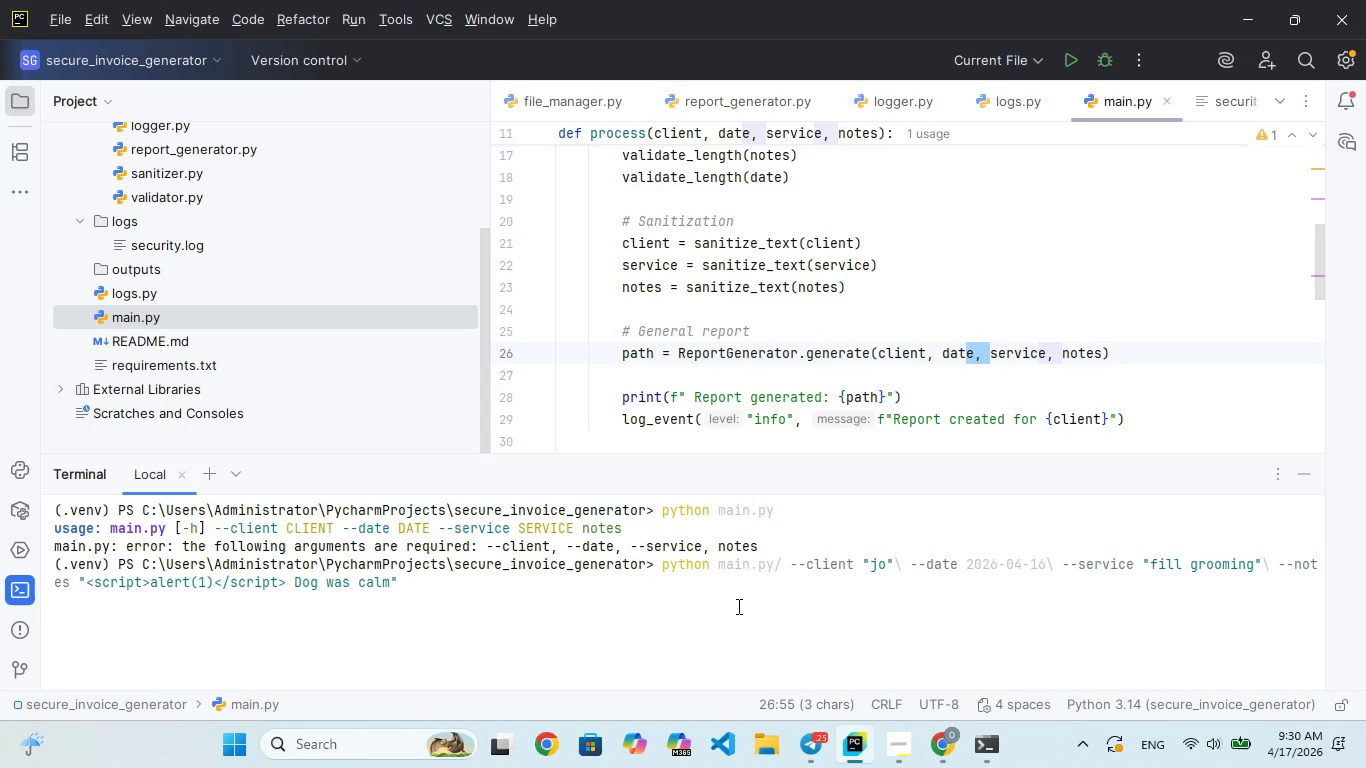 
hold_key(key=L, duration=0.36)
 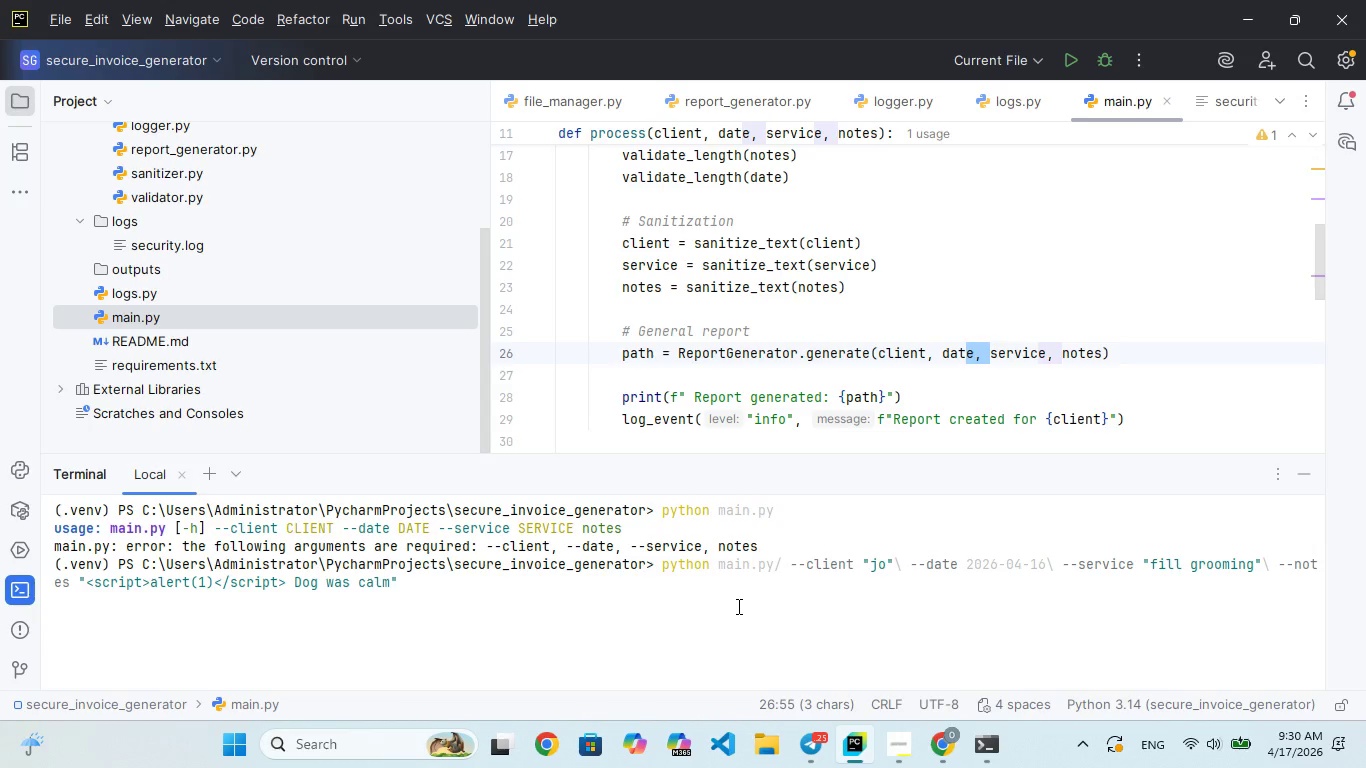 
key(Enter)
 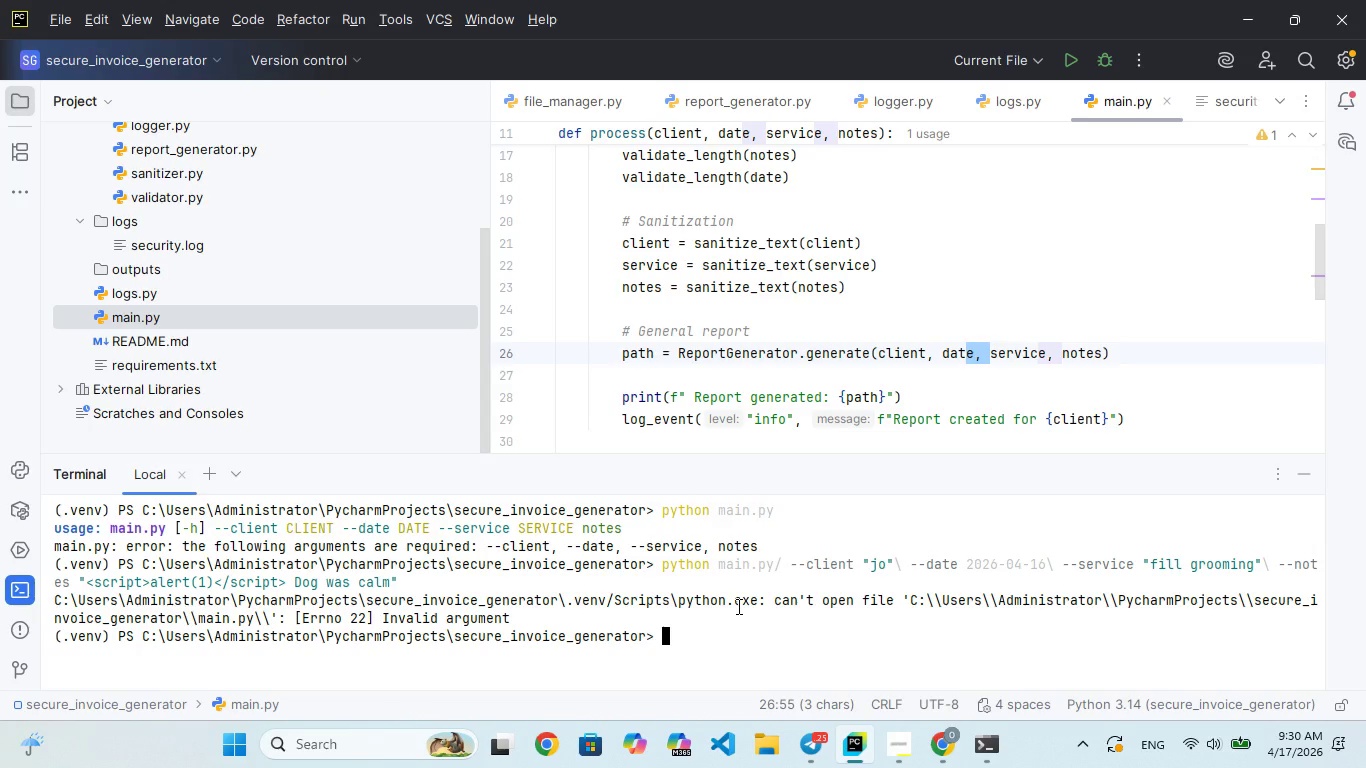 
wait(5.95)
 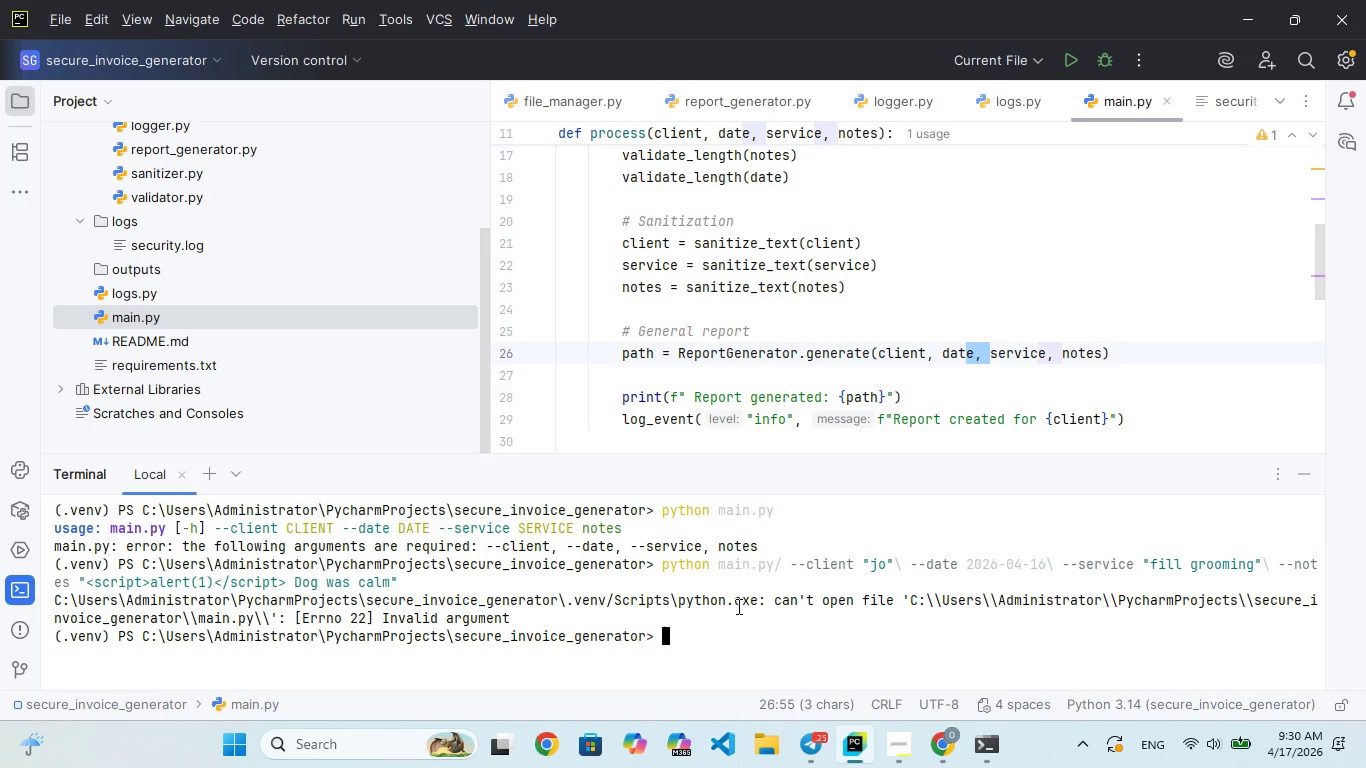 
scroll: coordinate [875, 612], scroll_direction: down, amount: 8.0
 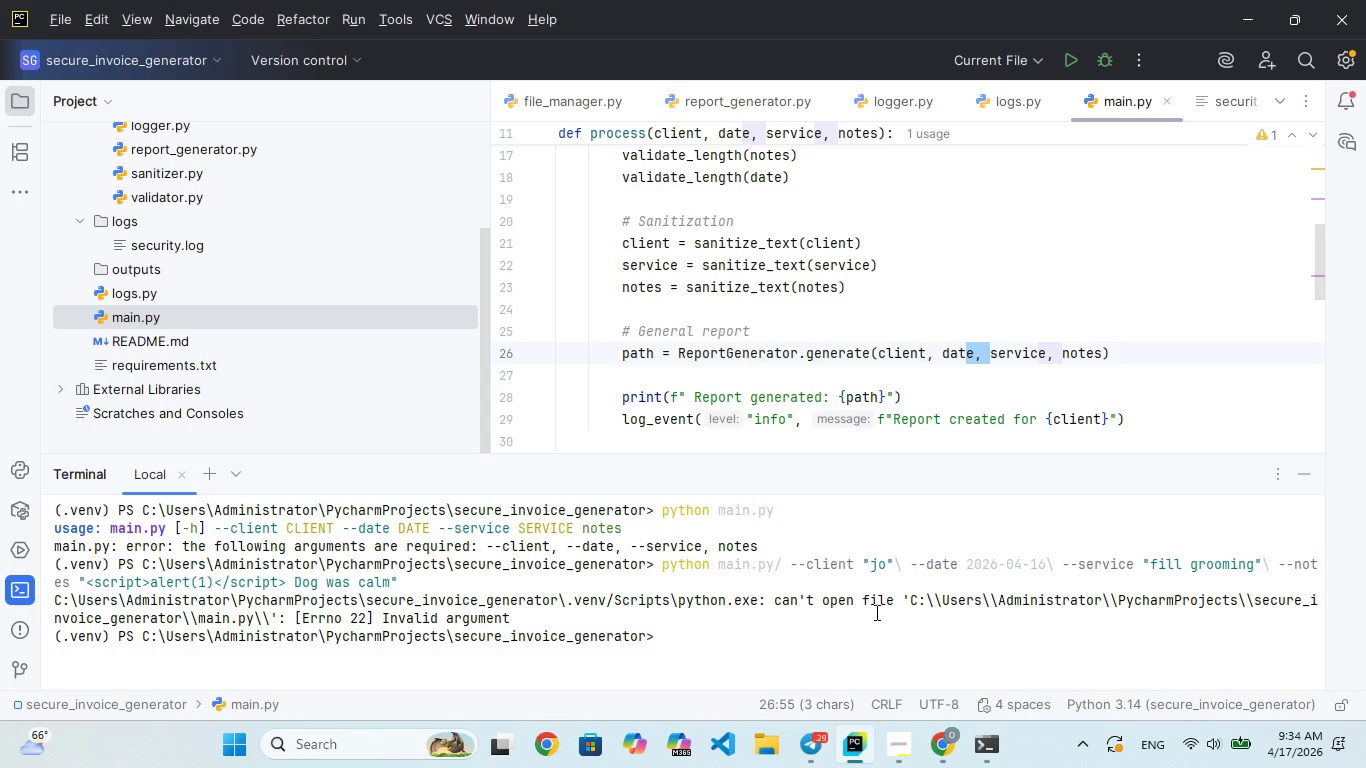 
wait(201.37)
 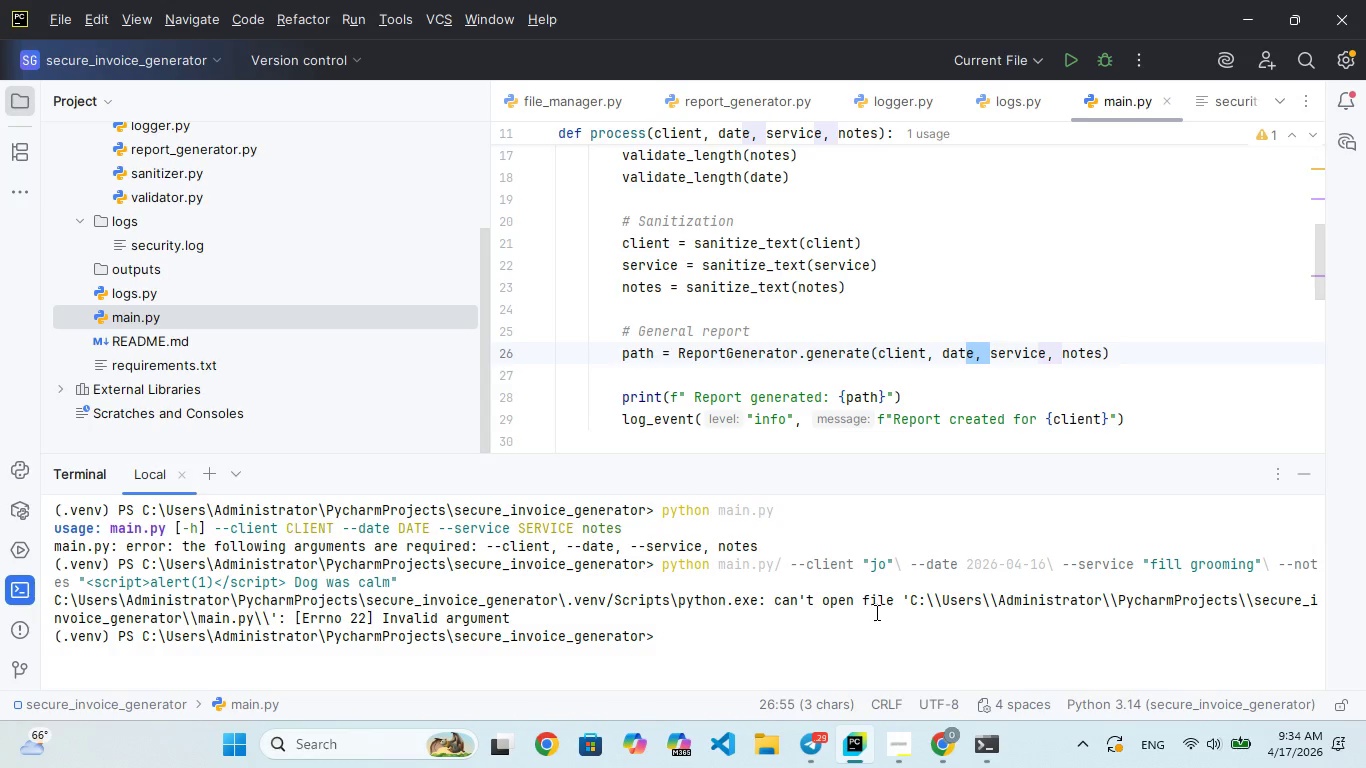 
scroll: coordinate [831, 597], scroll_direction: up, amount: 22.0
 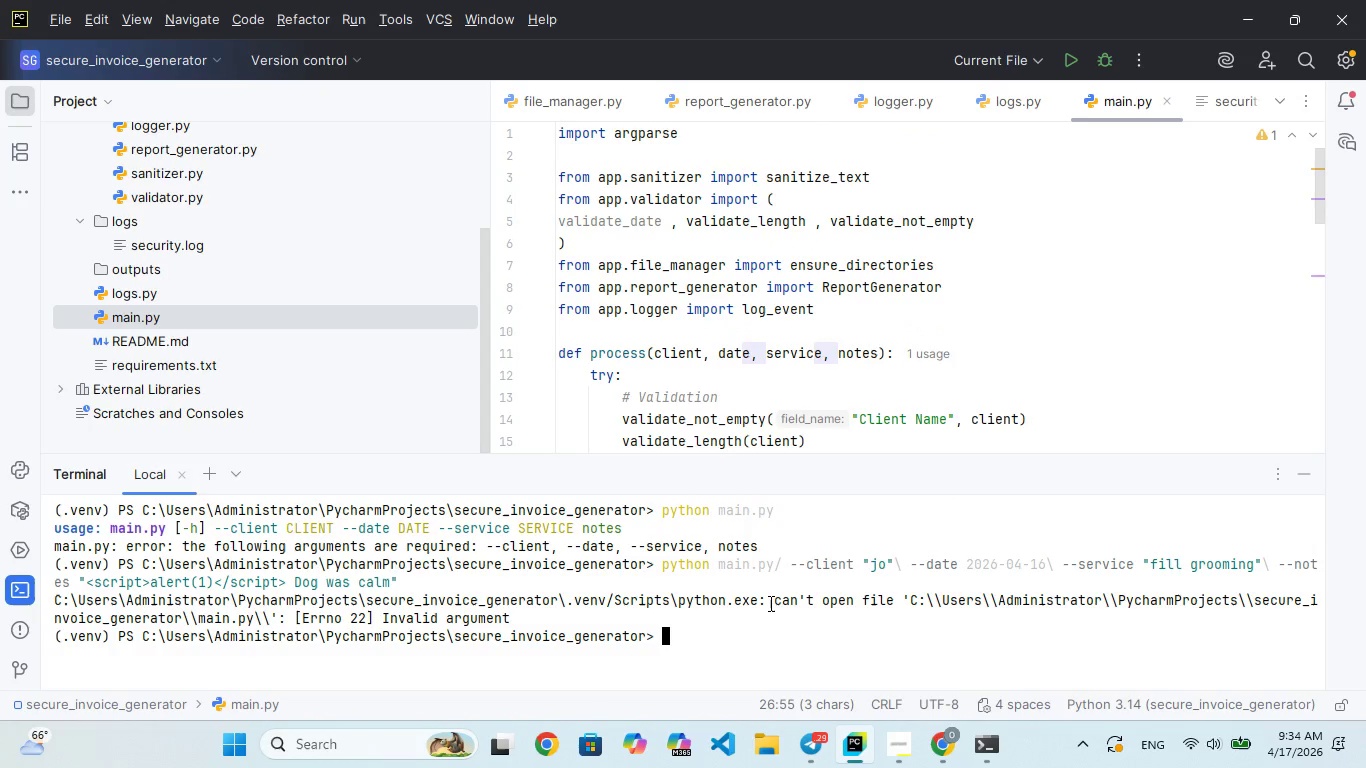 
type(cls)
 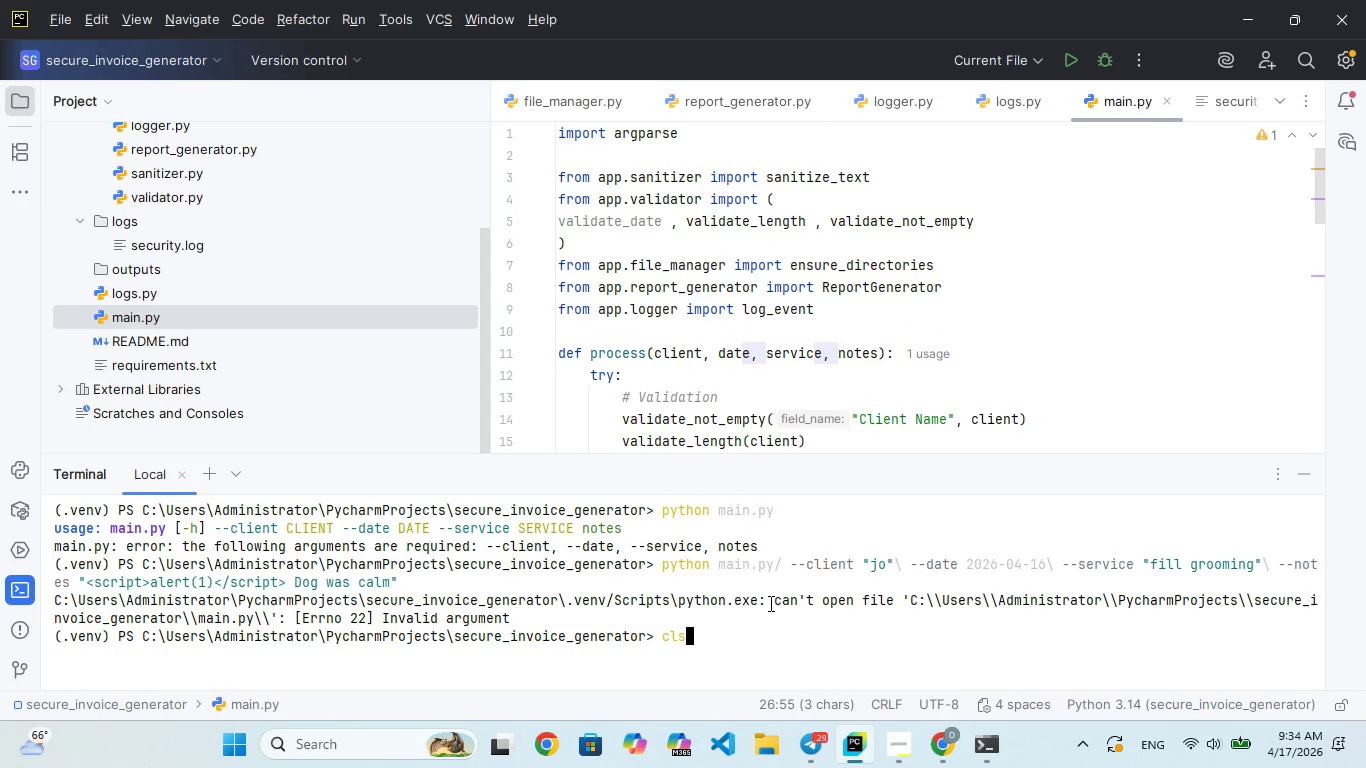 
key(Enter)
 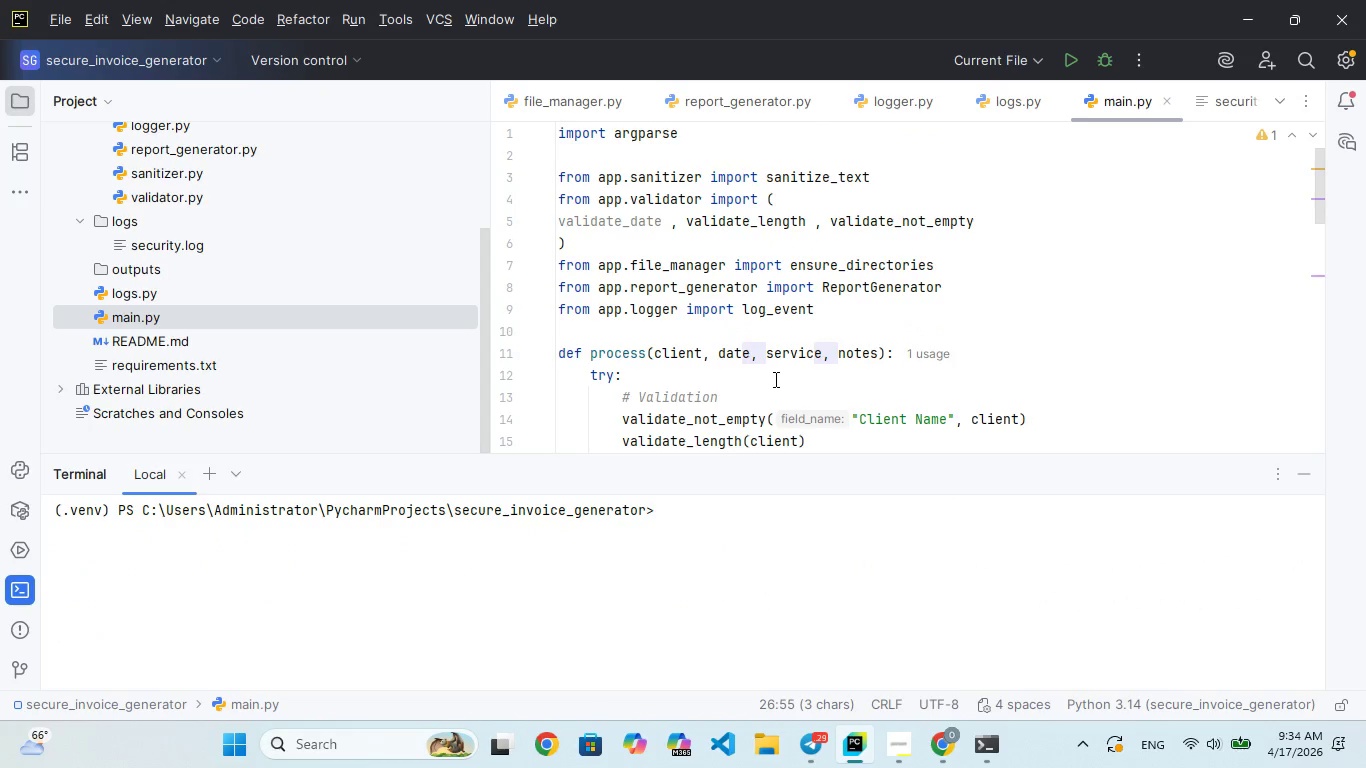 
scroll: coordinate [914, 326], scroll_direction: down, amount: 24.0
 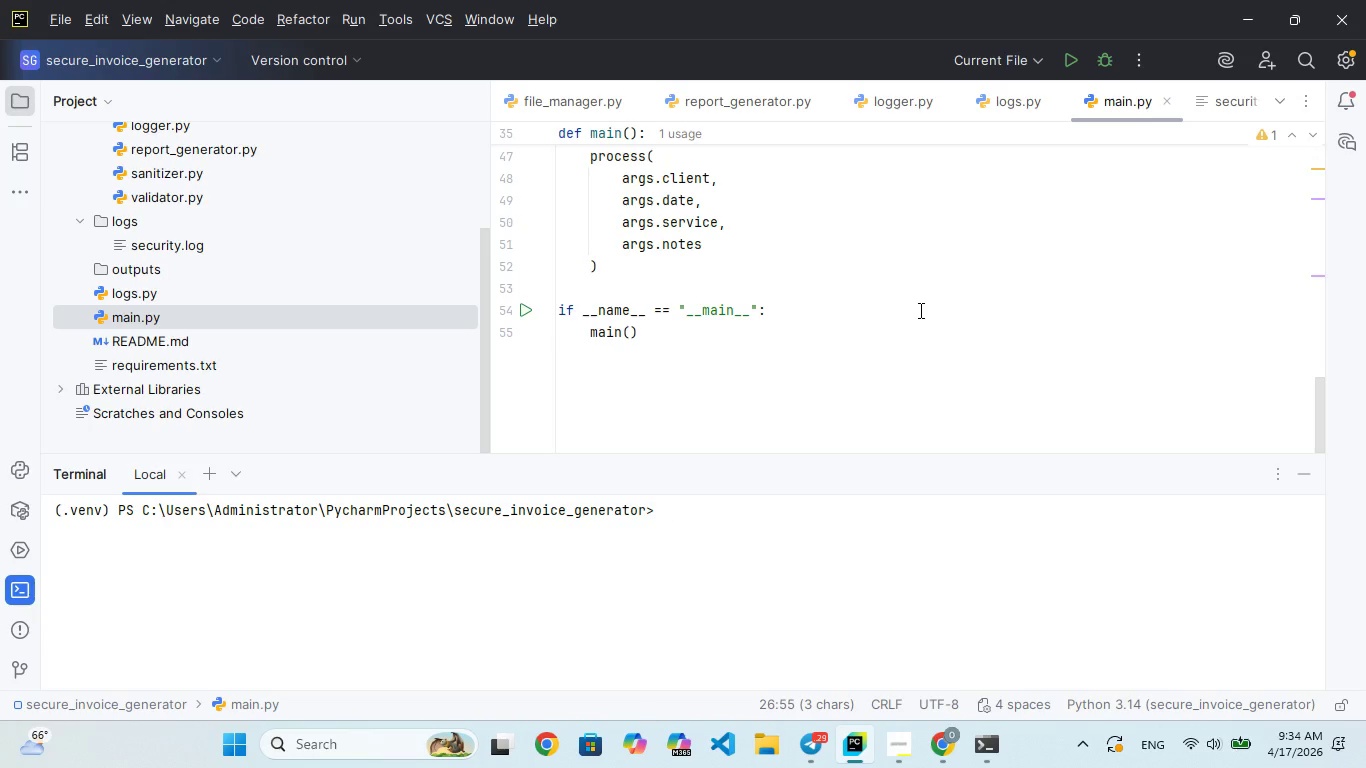 
wait(17.01)
 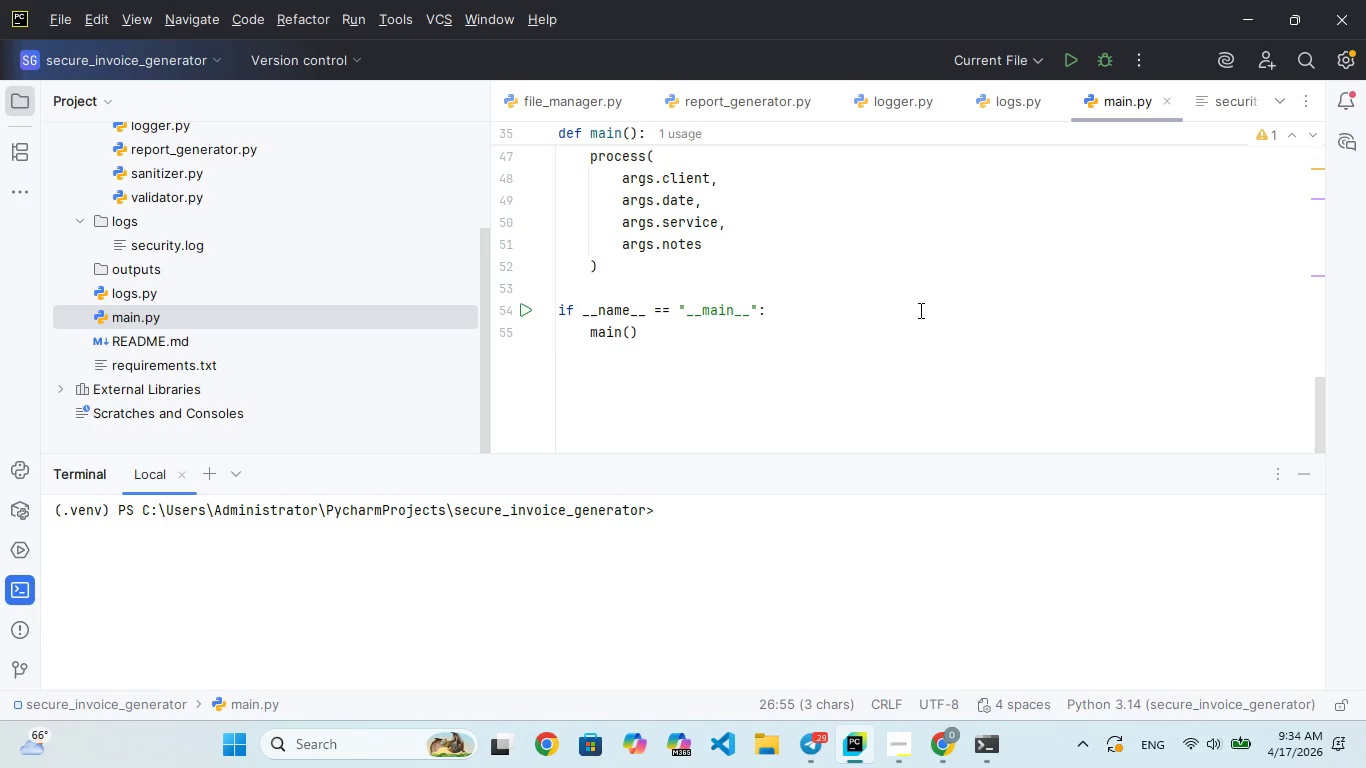 
scroll: coordinate [926, 281], scroll_direction: up, amount: 155.0
 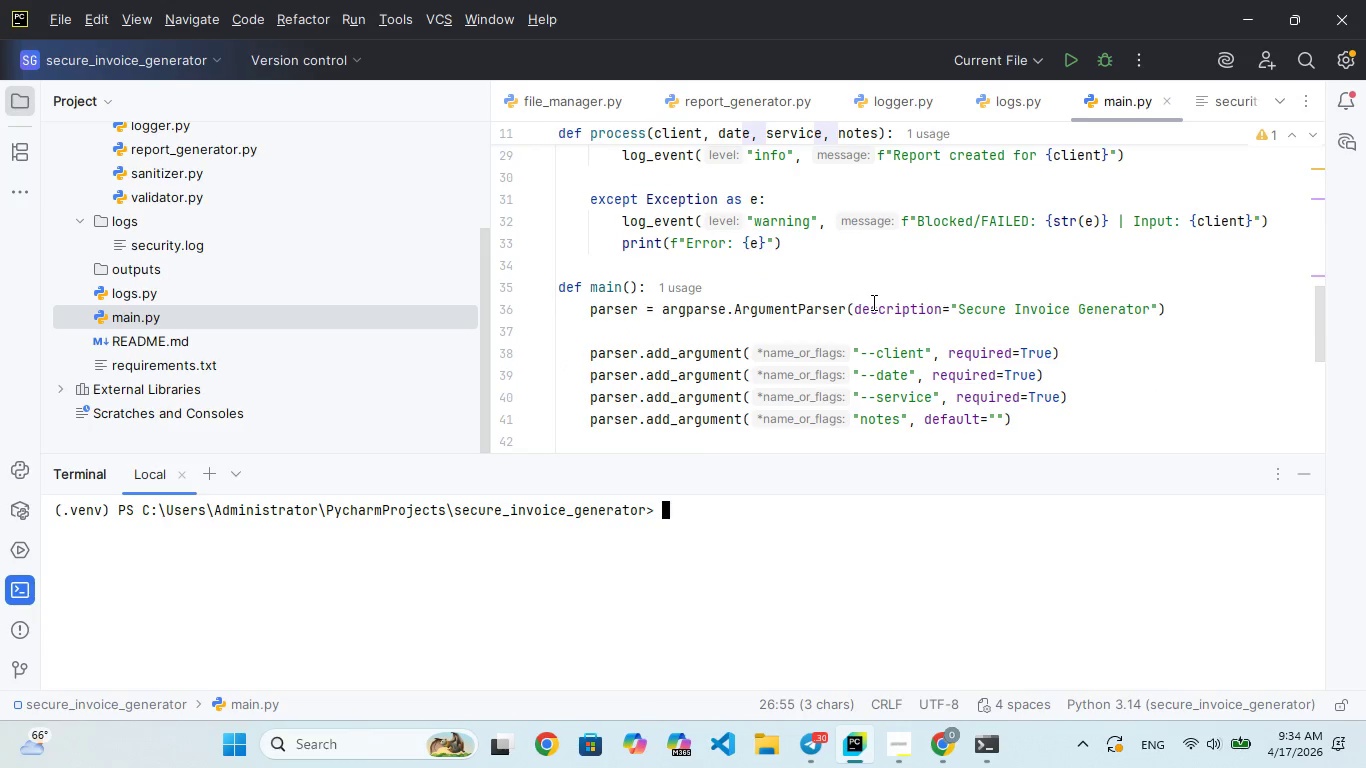 
left_click_drag(start_coordinate=[875, 304], to_coordinate=[869, 304])
 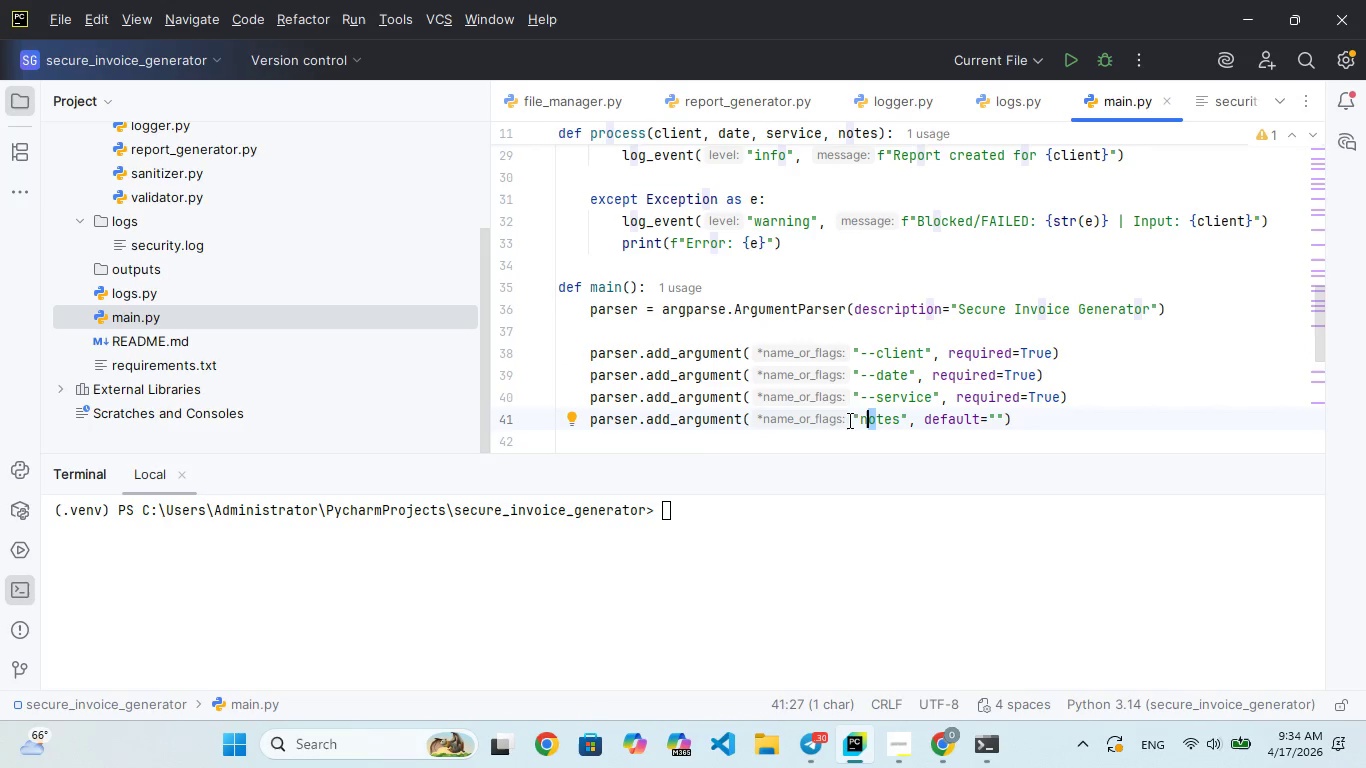 
left_click([860, 416])
 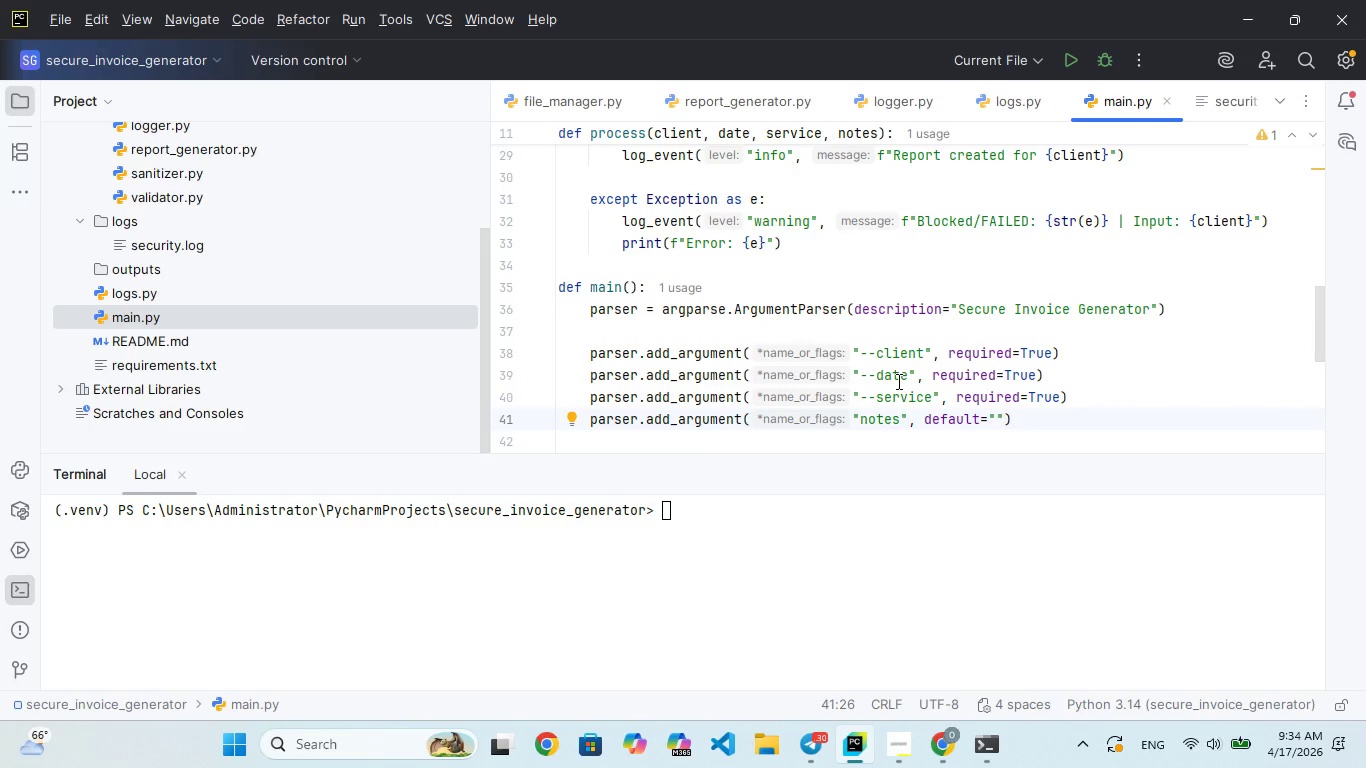 
key(Minus)
 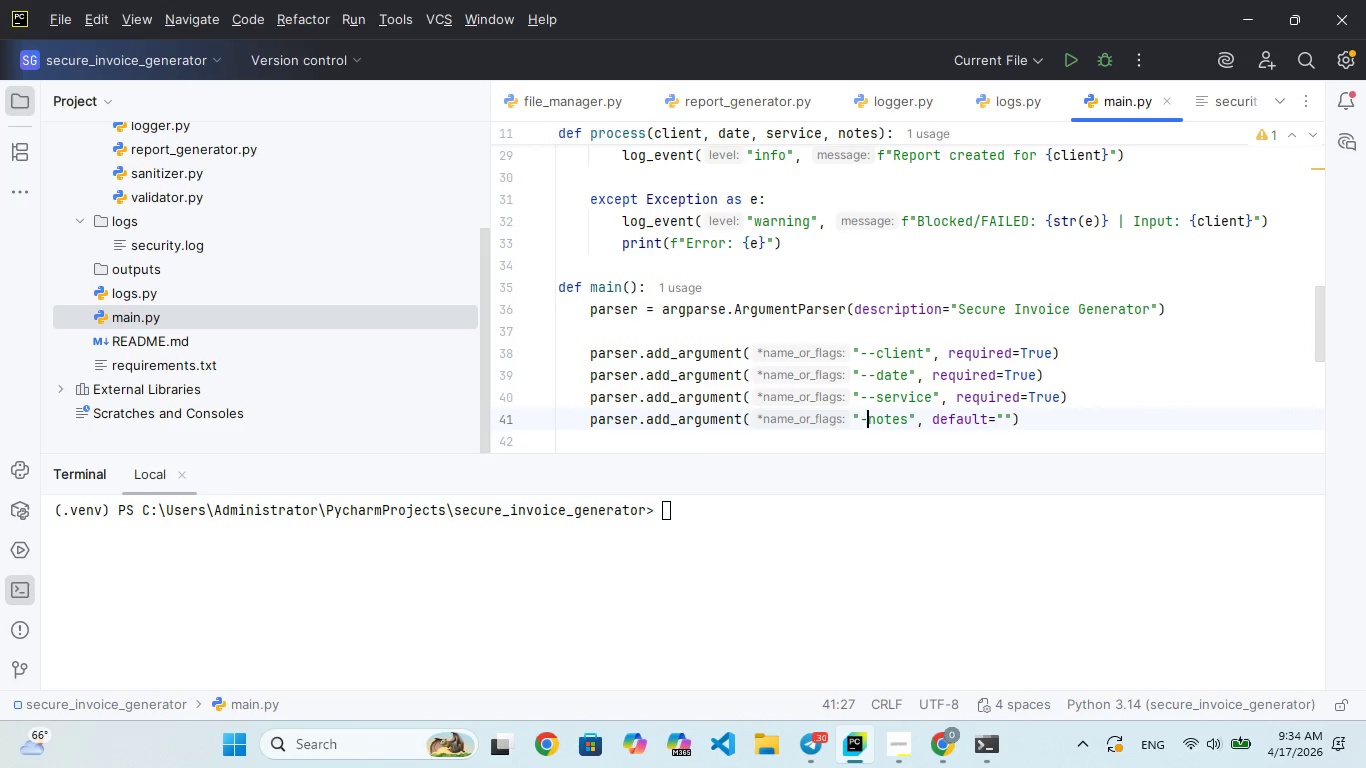 
key(Minus)
 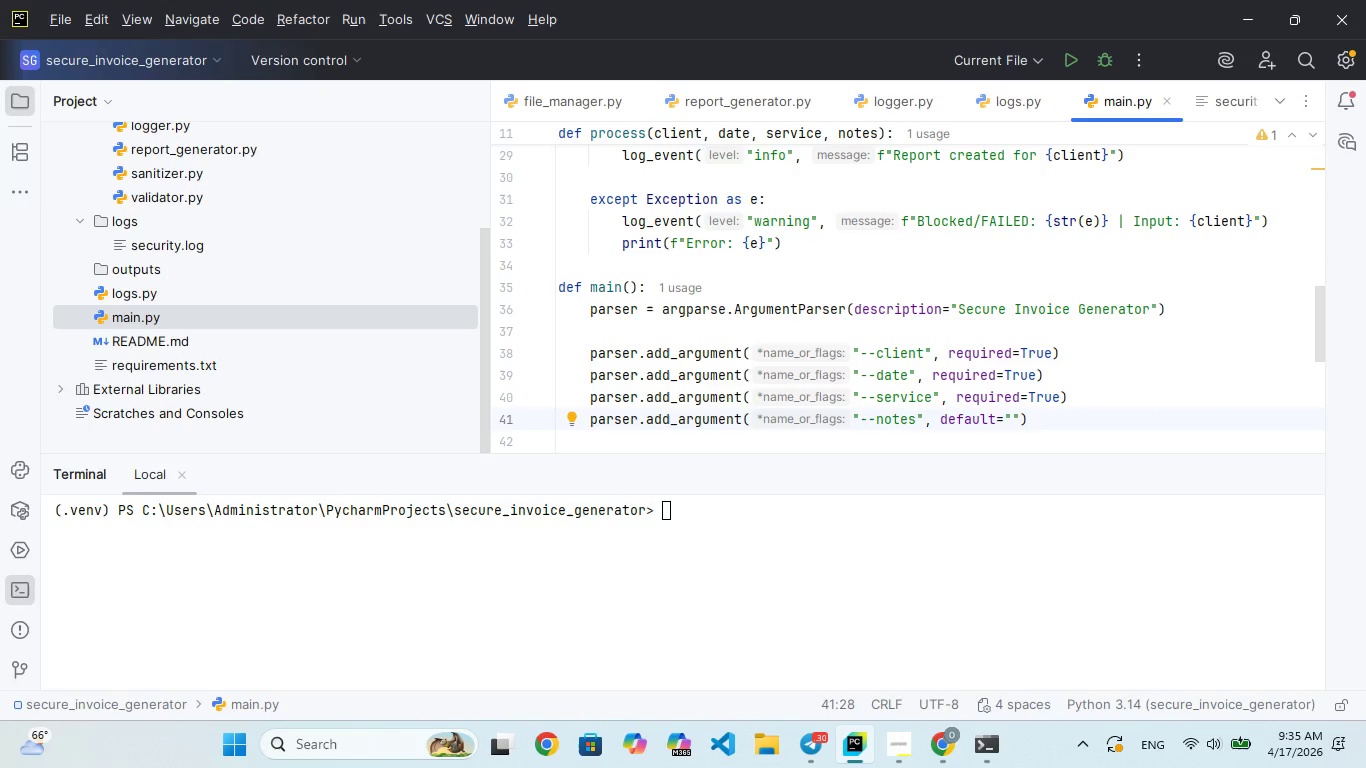 
wait(12.38)
 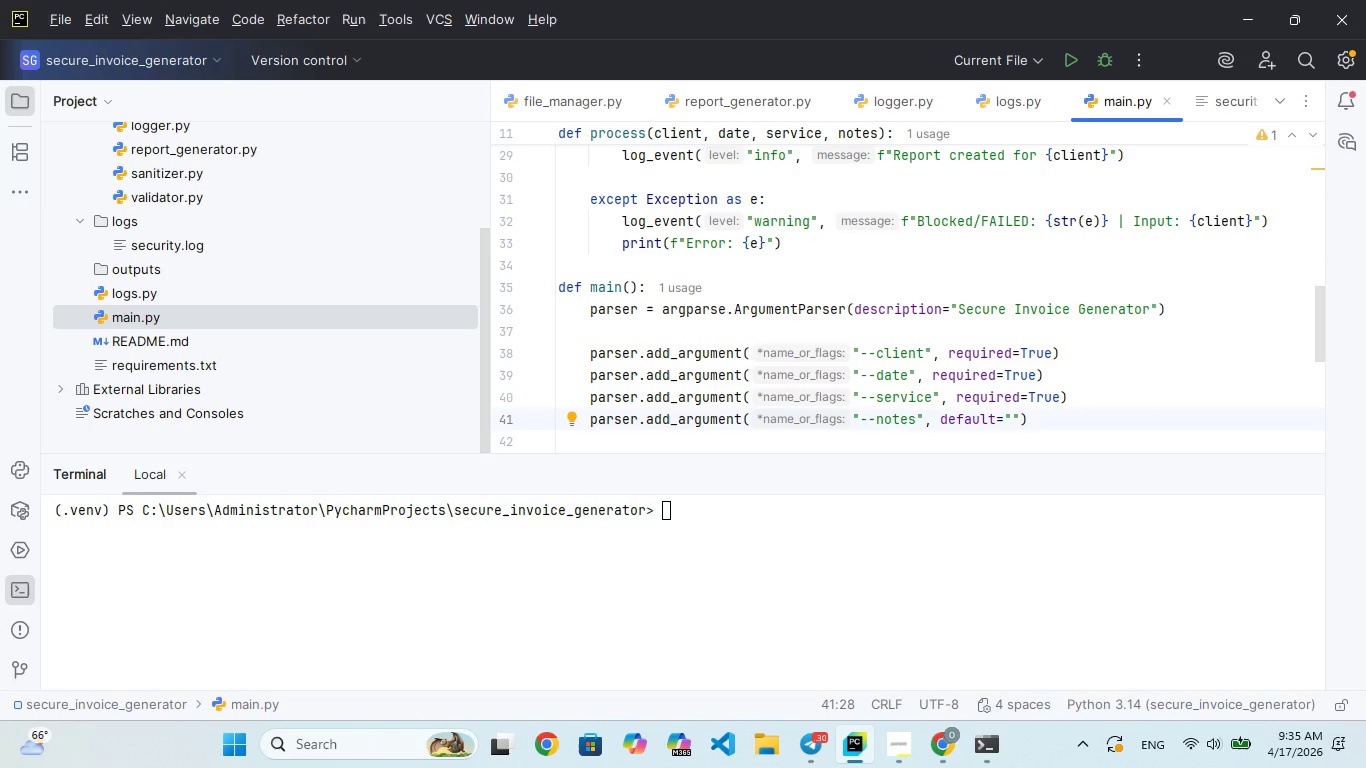 
left_click([795, 545])
 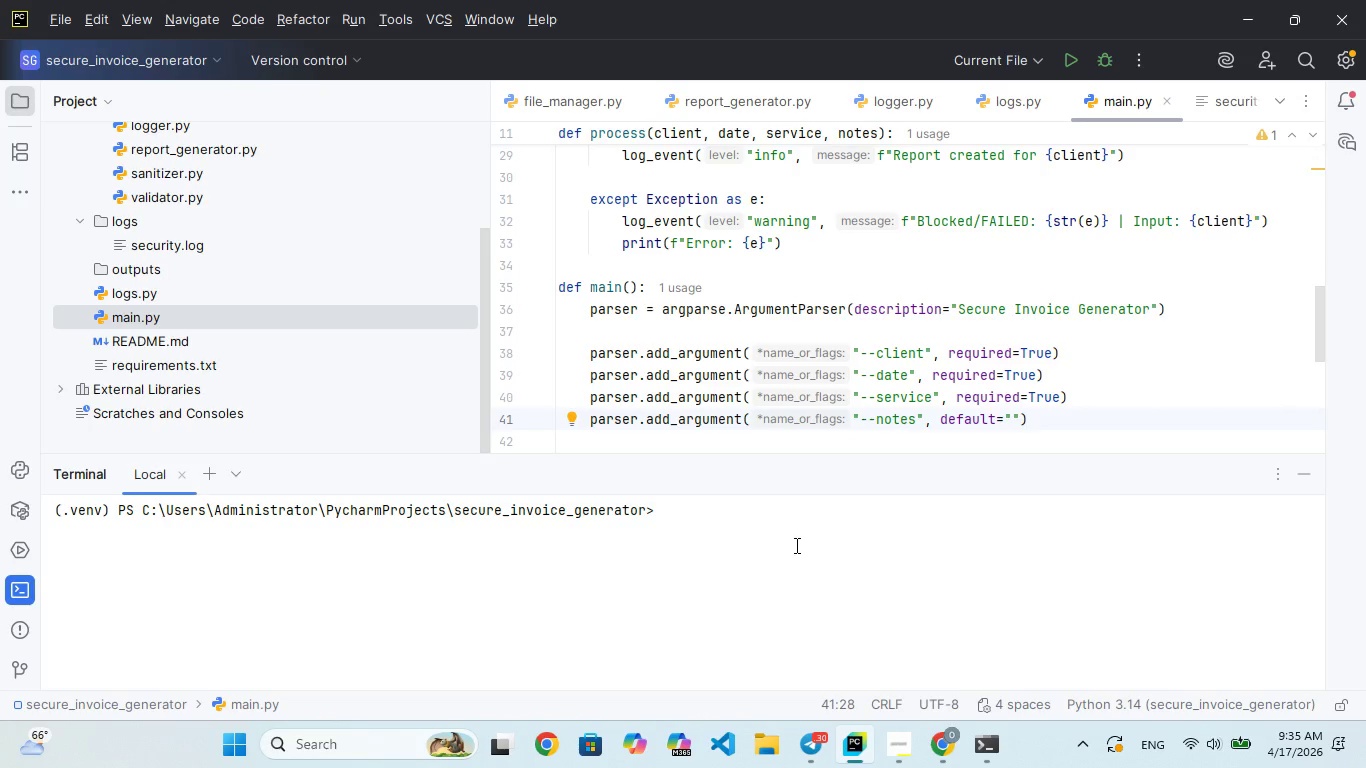 
key(ArrowUp)
 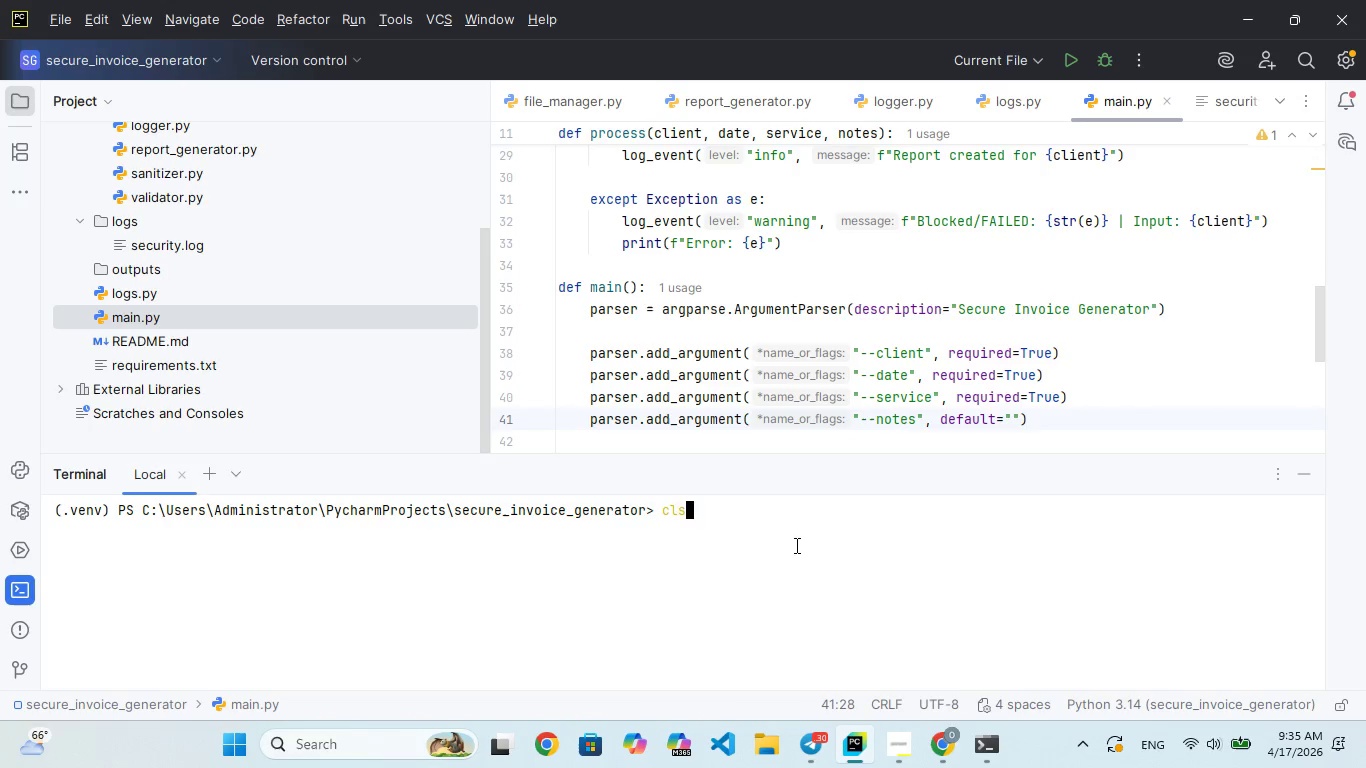 
key(ArrowUp)
 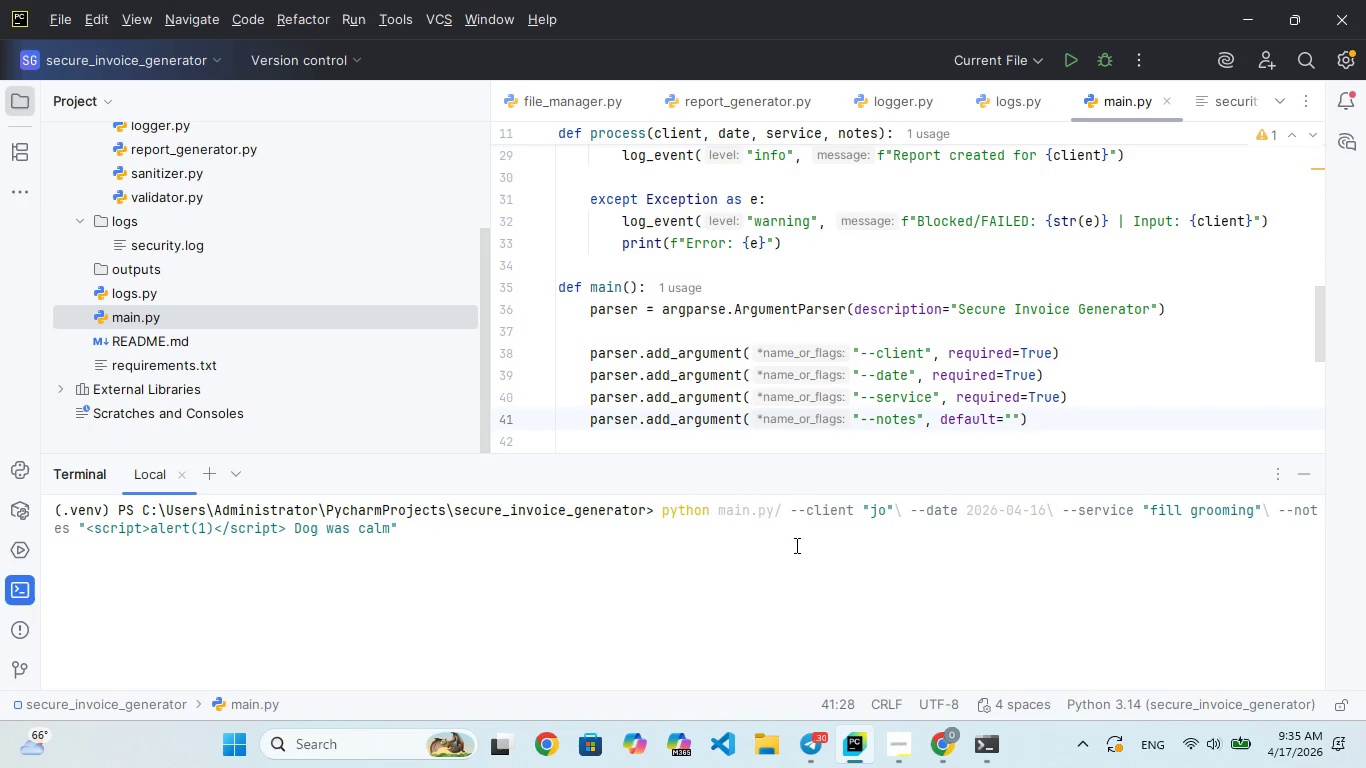 
key(Enter)
 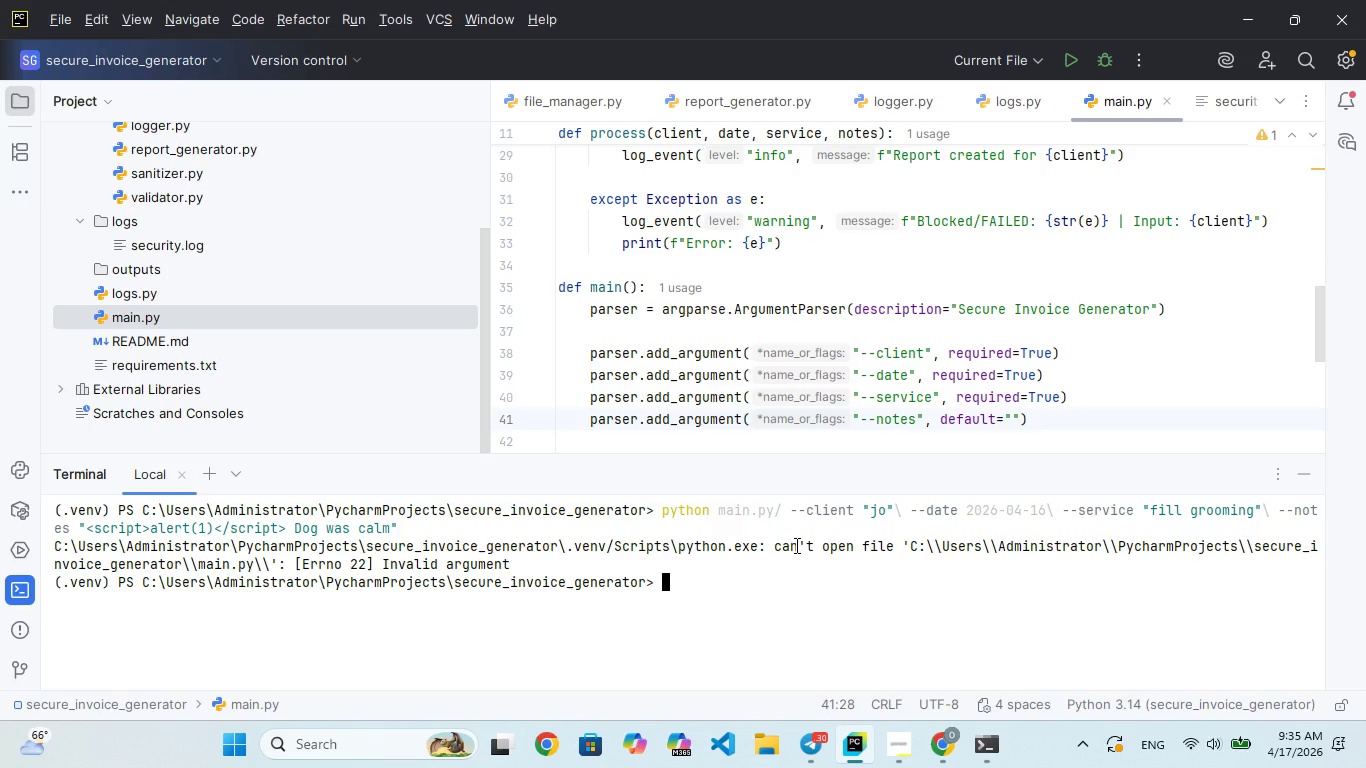 
key(ArrowUp)
 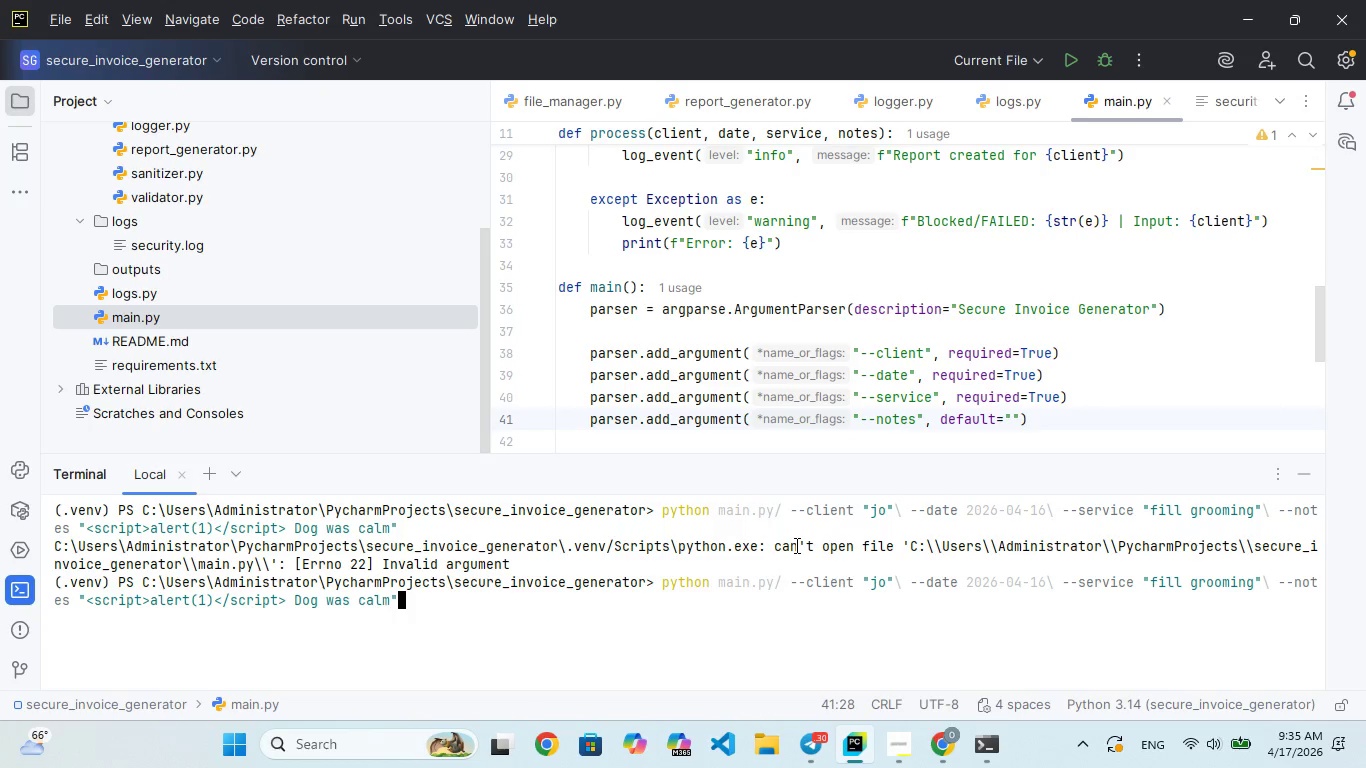 
hold_key(key=ArrowRight, duration=1.52)
 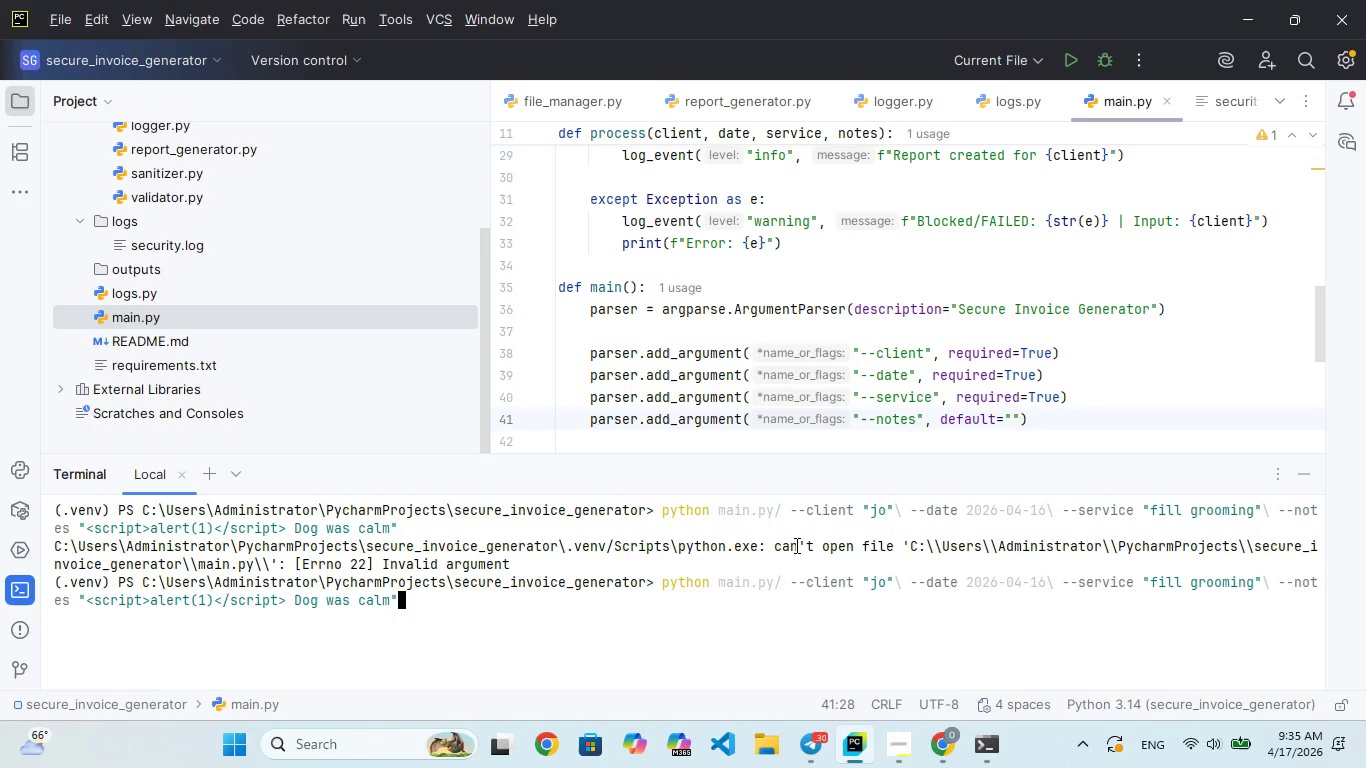 
key(ArrowRight)
 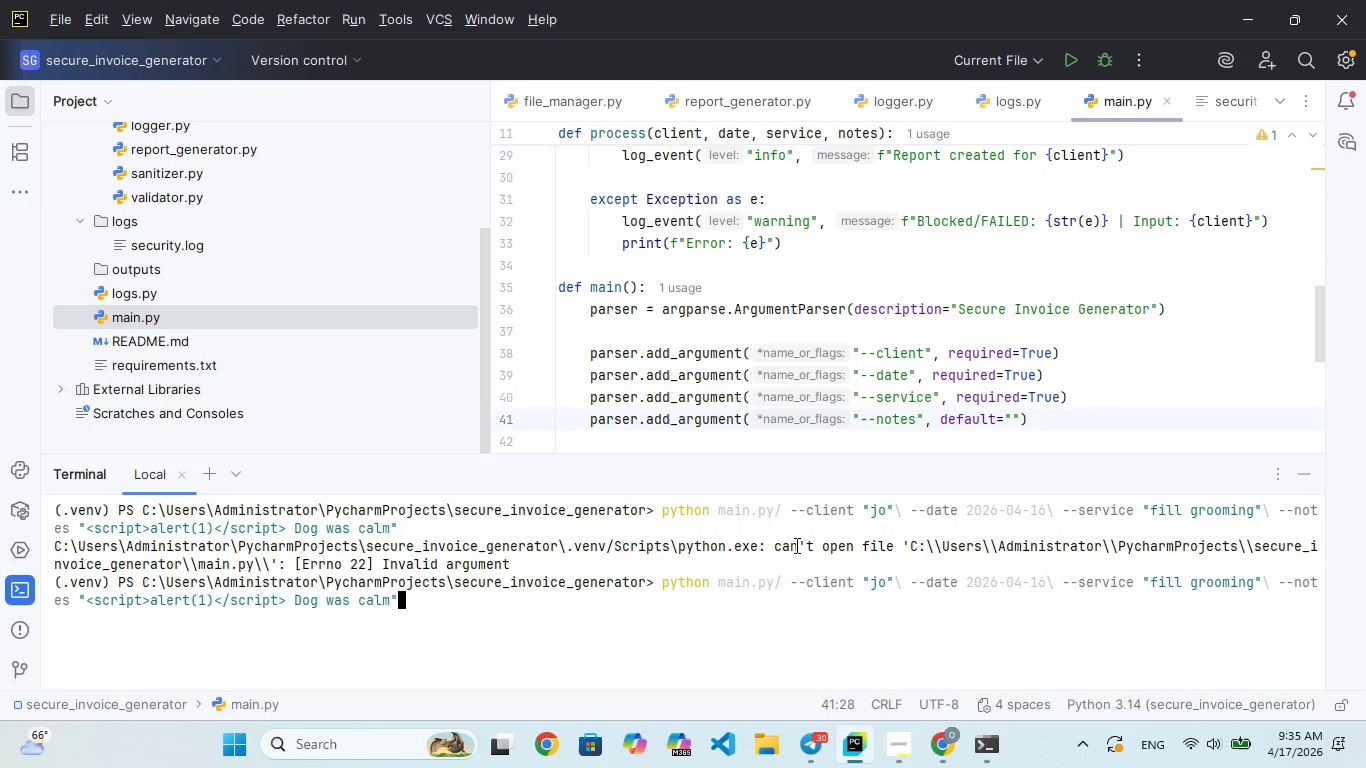 
key(ArrowRight)
 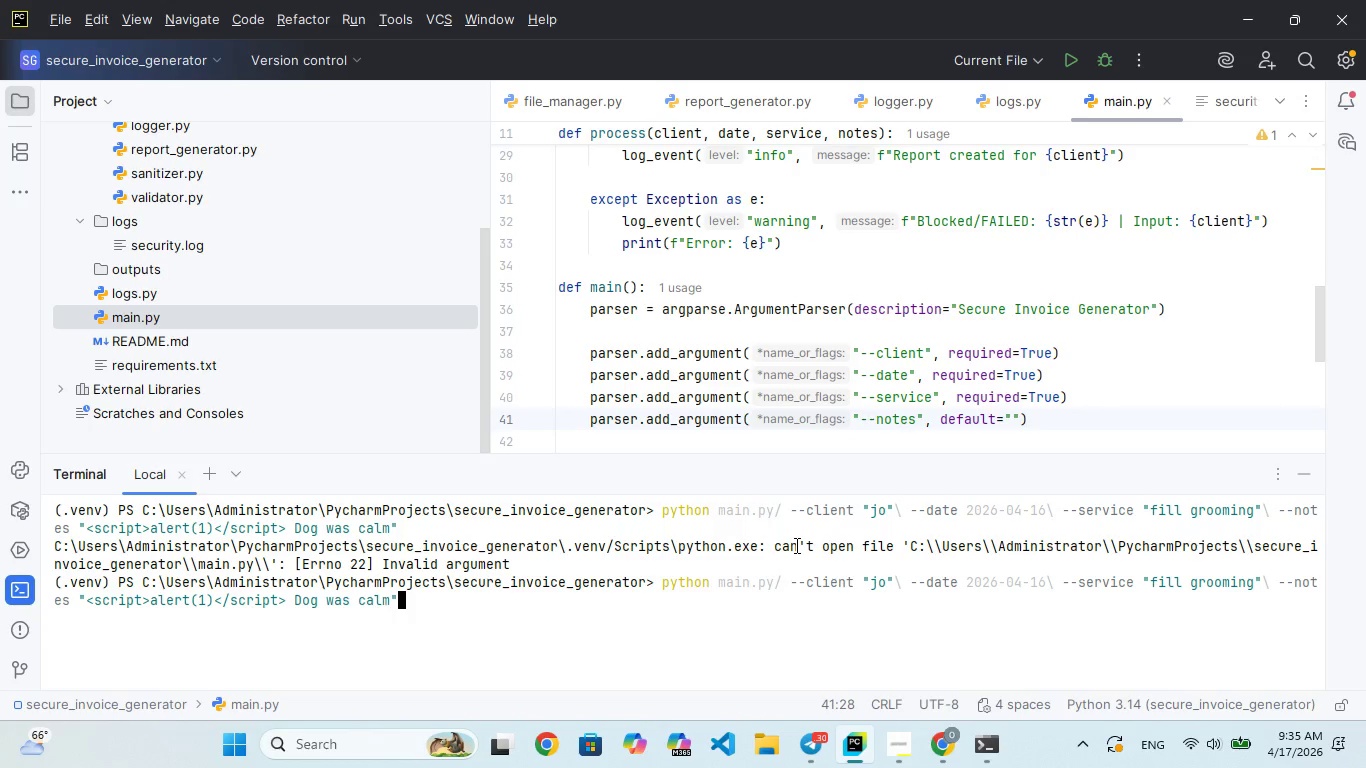 
key(ArrowRight)
 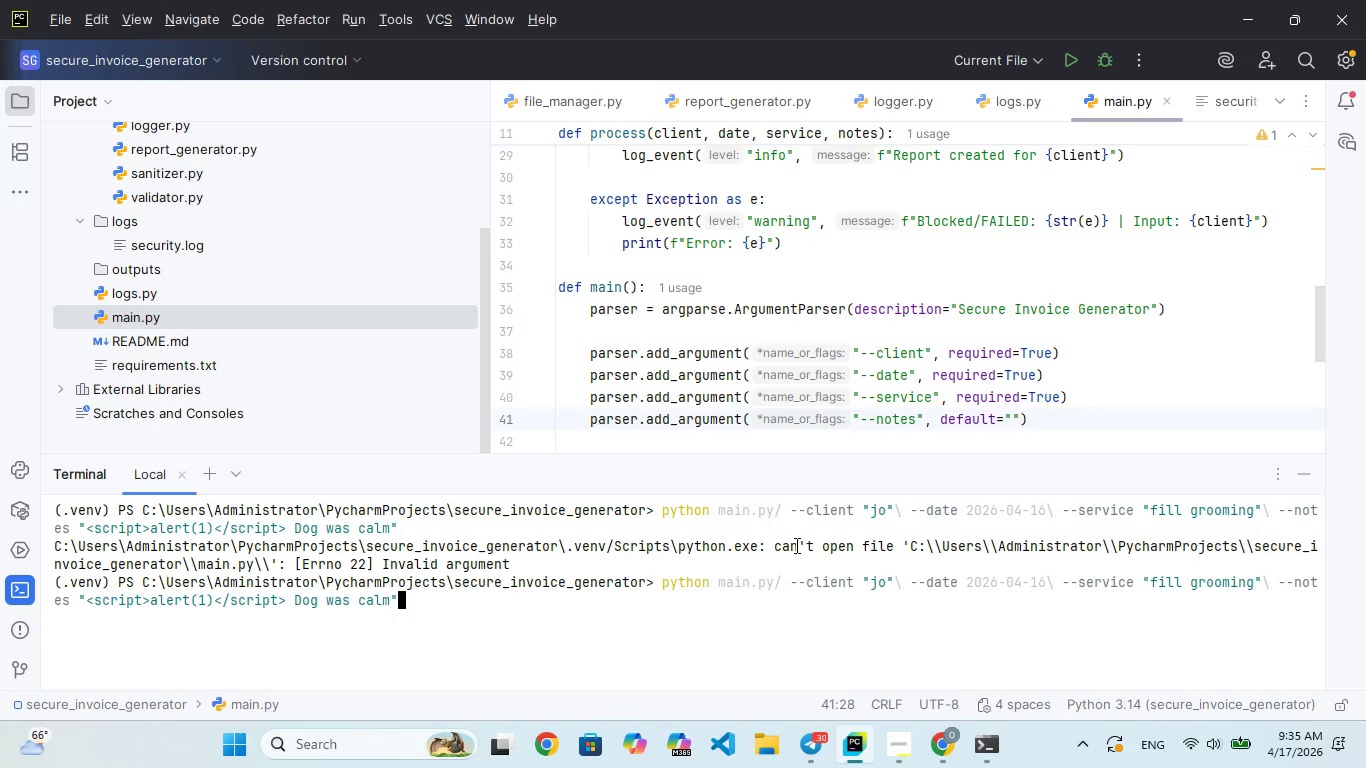 
key(ArrowRight)
 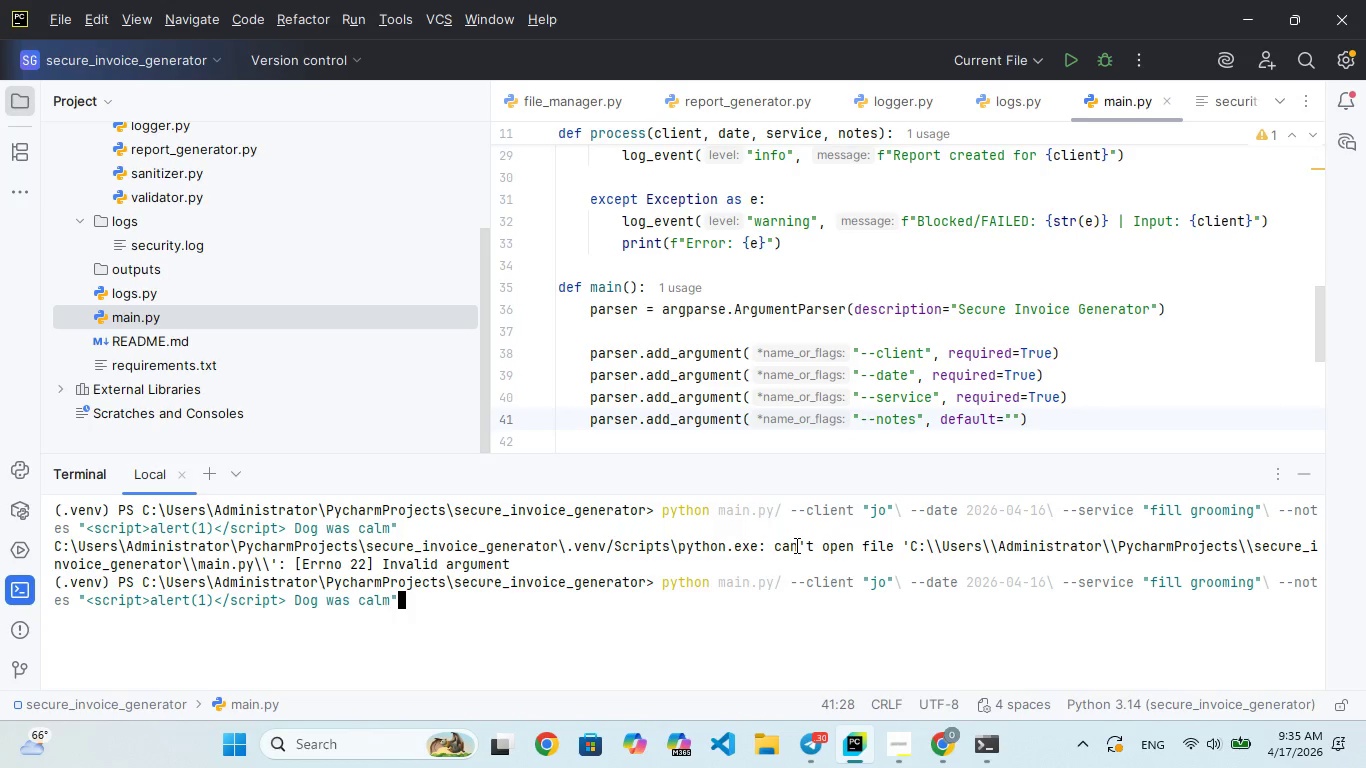 
key(ArrowRight)
 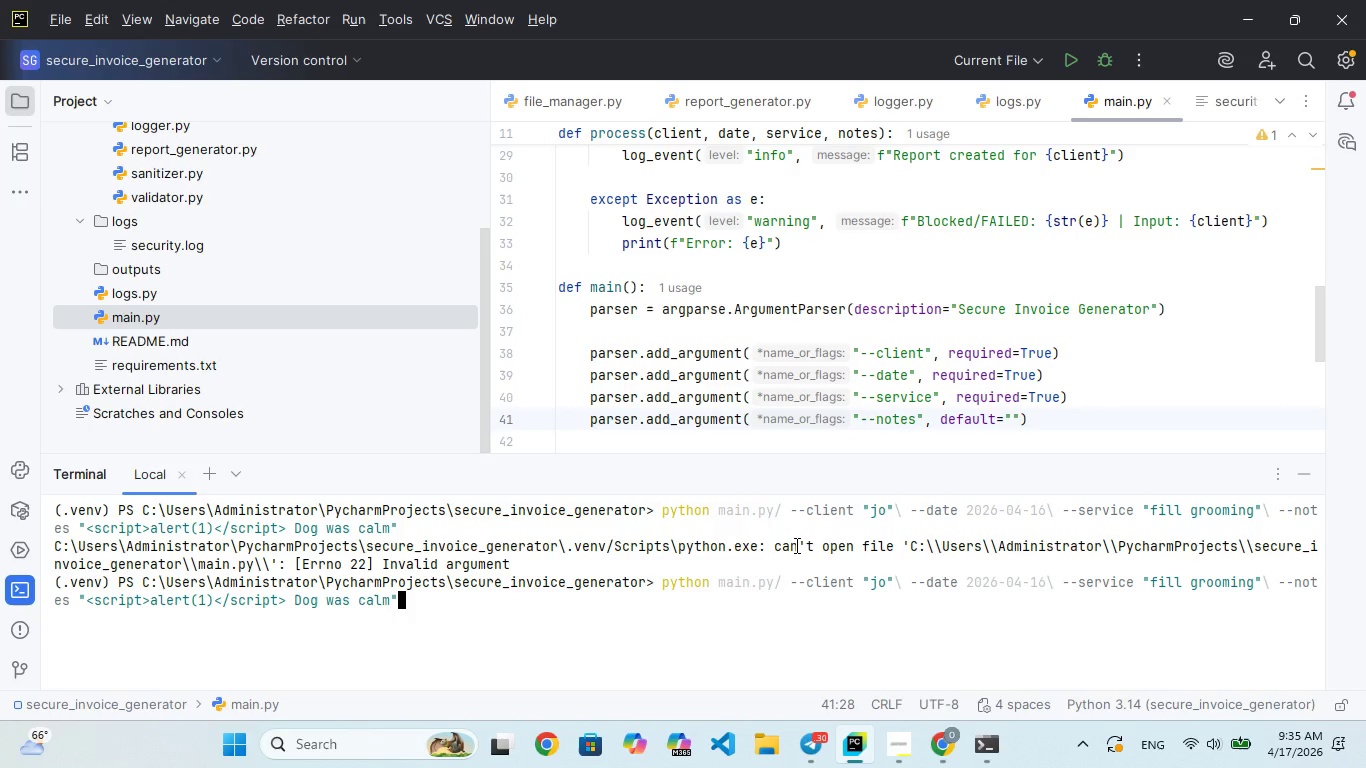 
key(ArrowRight)
 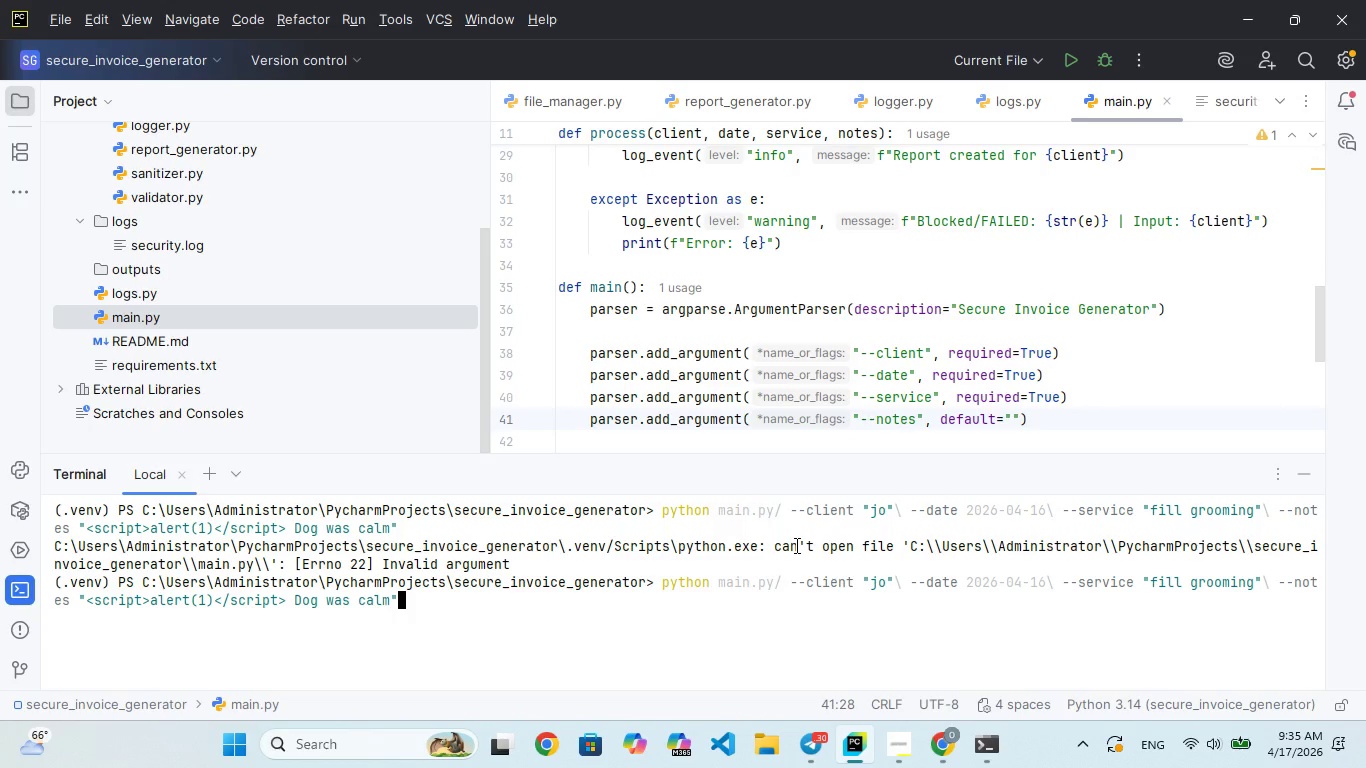 
key(ArrowRight)
 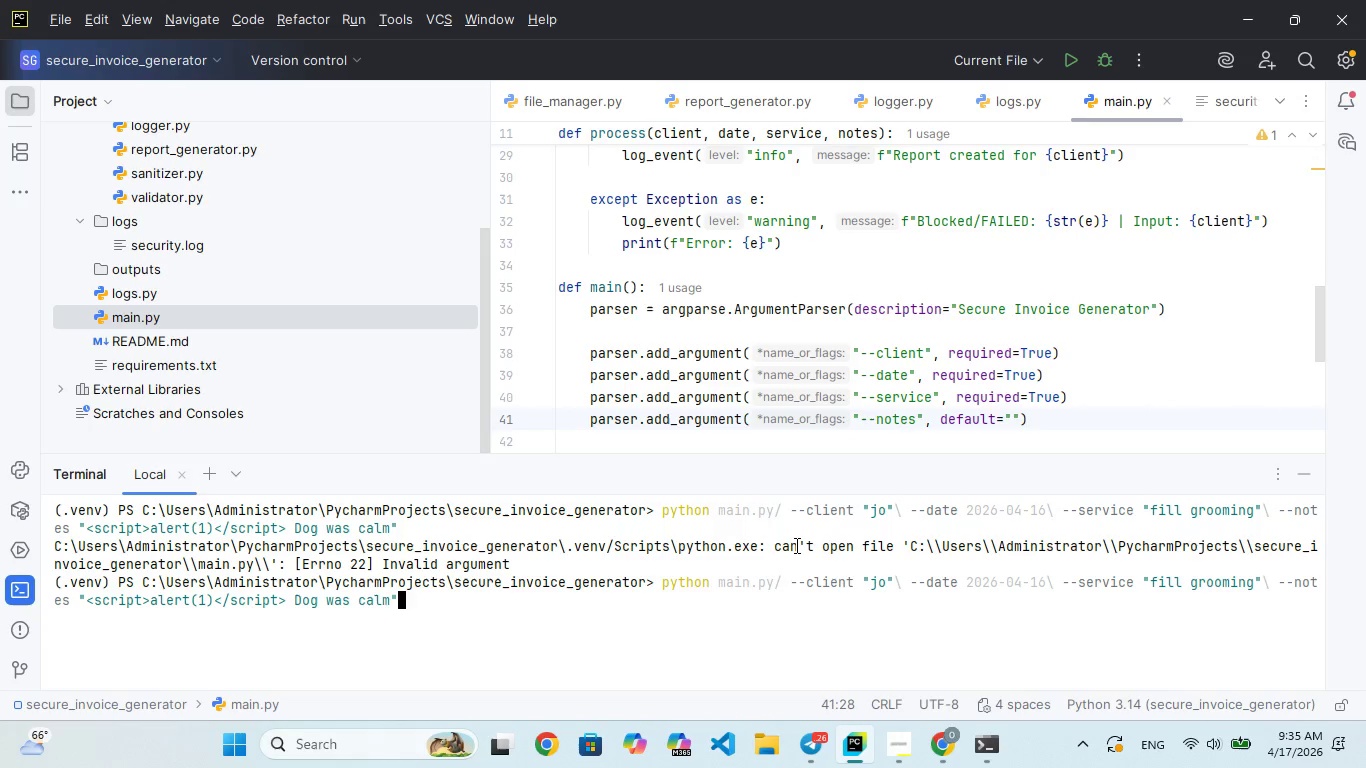 
hold_key(key=ArrowLeft, duration=1.5)
 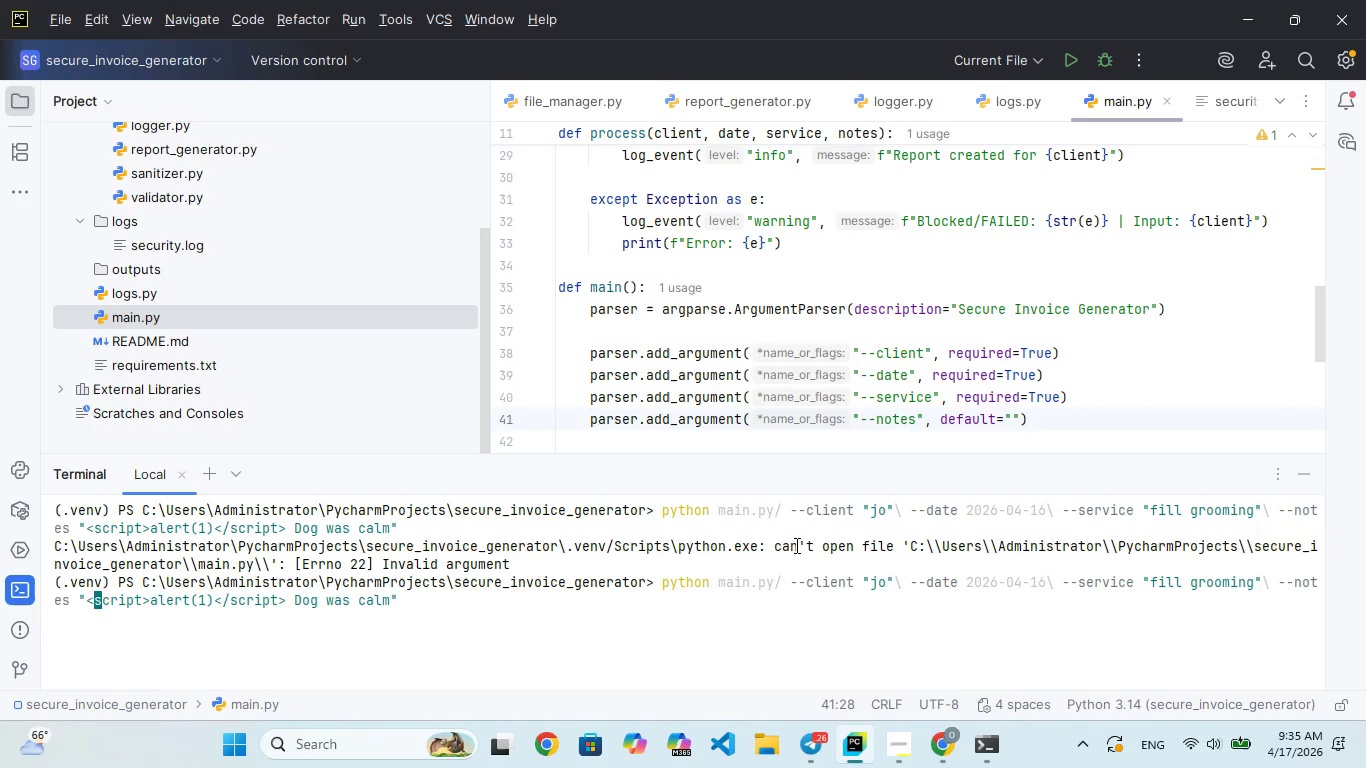 
hold_key(key=ArrowLeft, duration=0.69)
 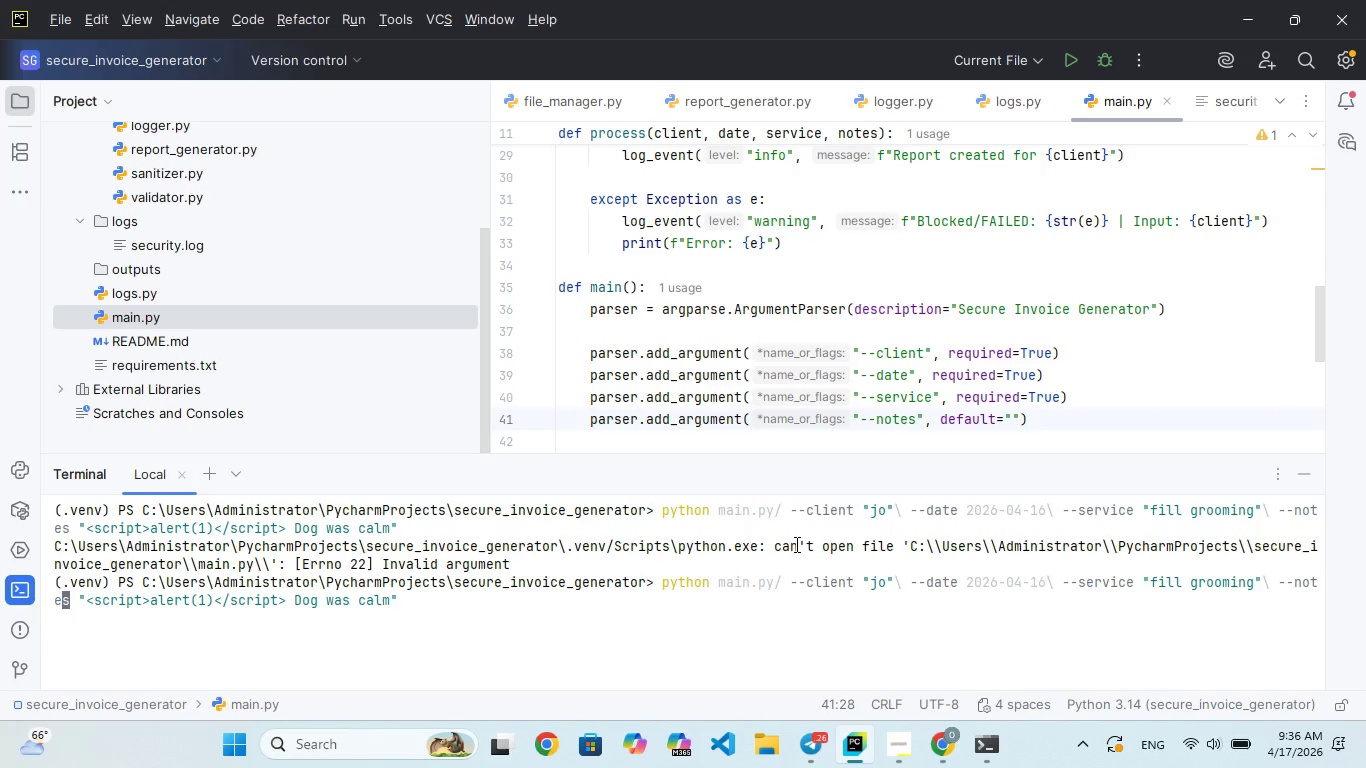 
wait(39.97)
 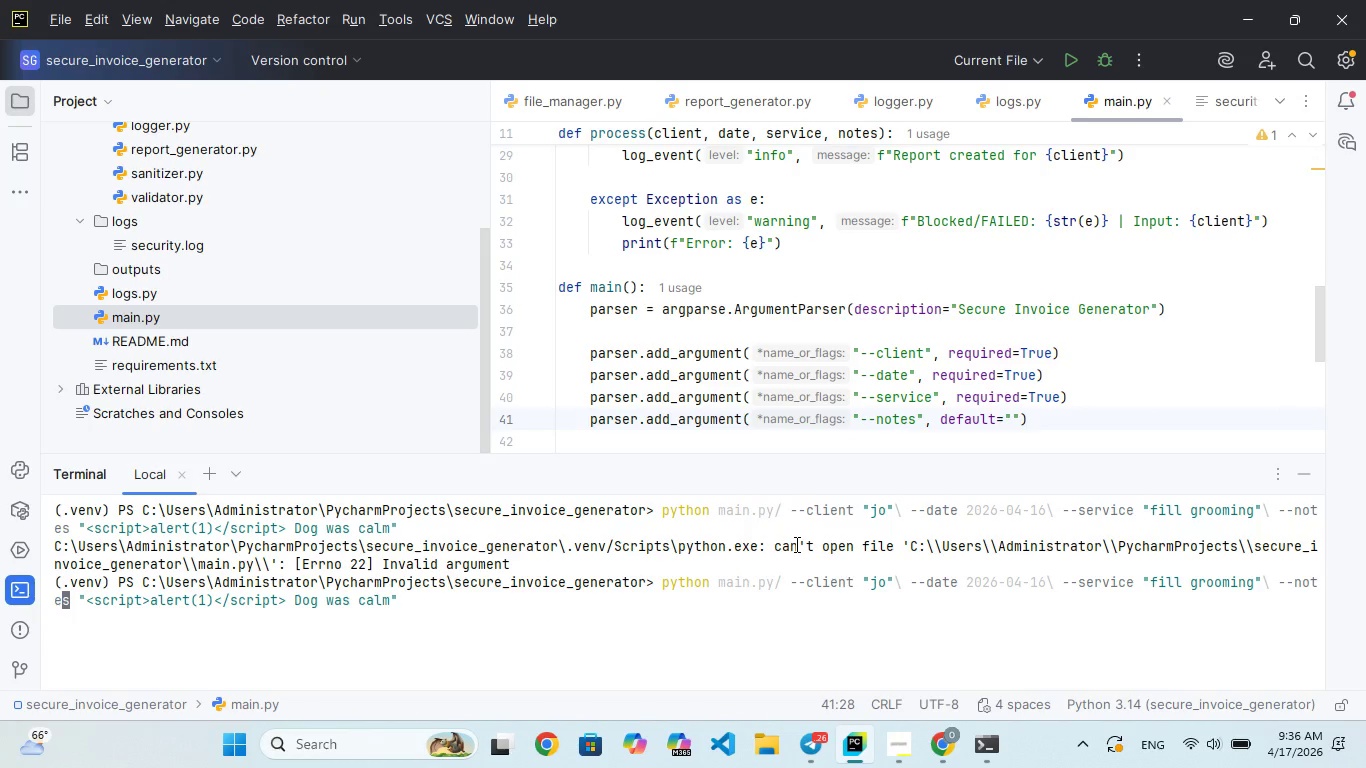 
scroll: coordinate [1121, 273], scroll_direction: down, amount: 27.0
 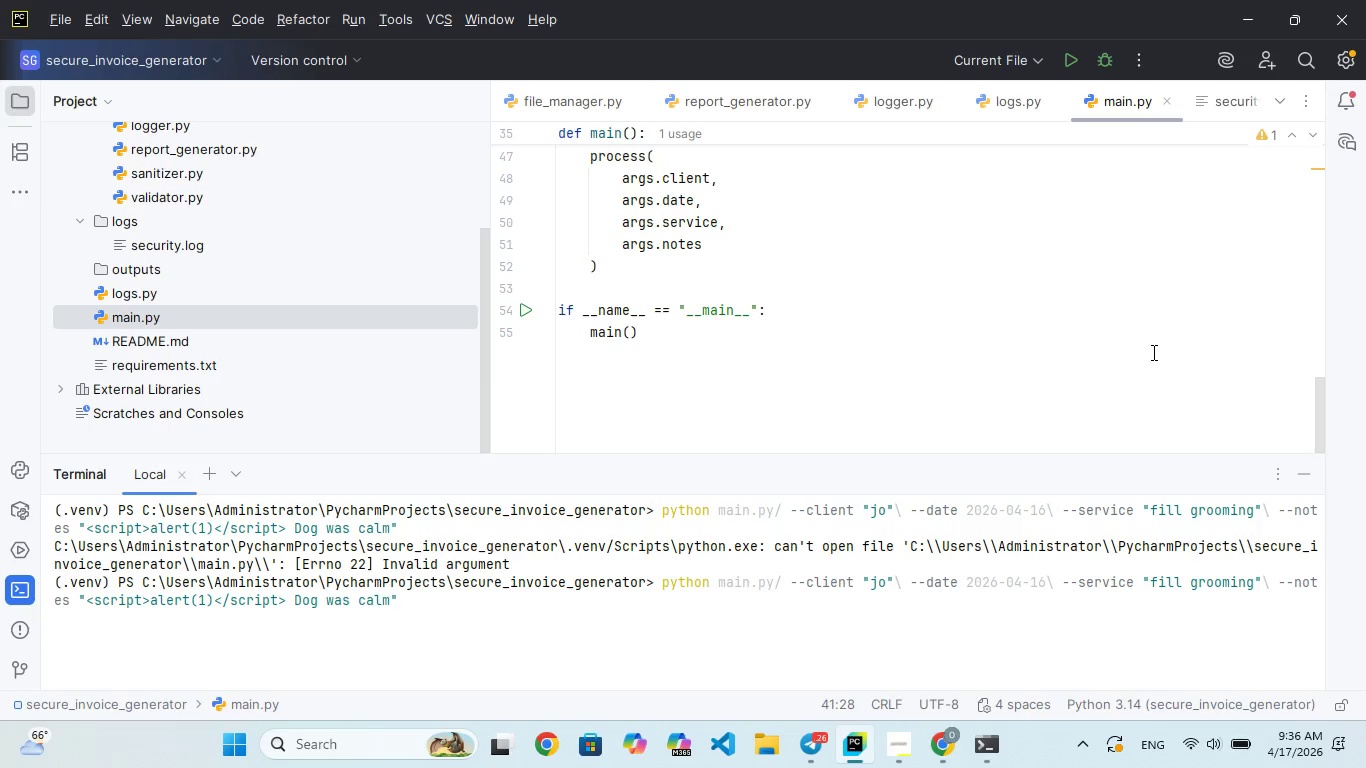 
scroll: coordinate [1176, 313], scroll_direction: up, amount: 34.0
 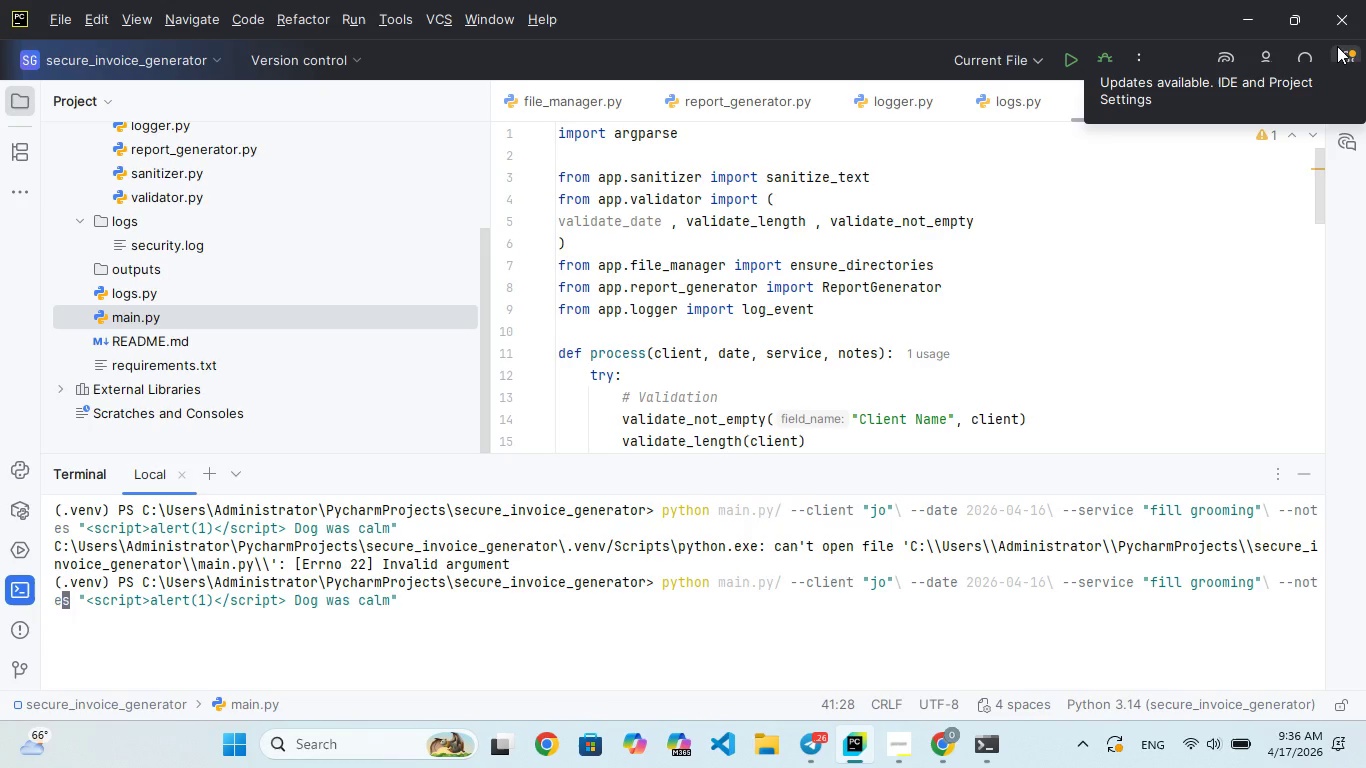 
wait(25.96)
 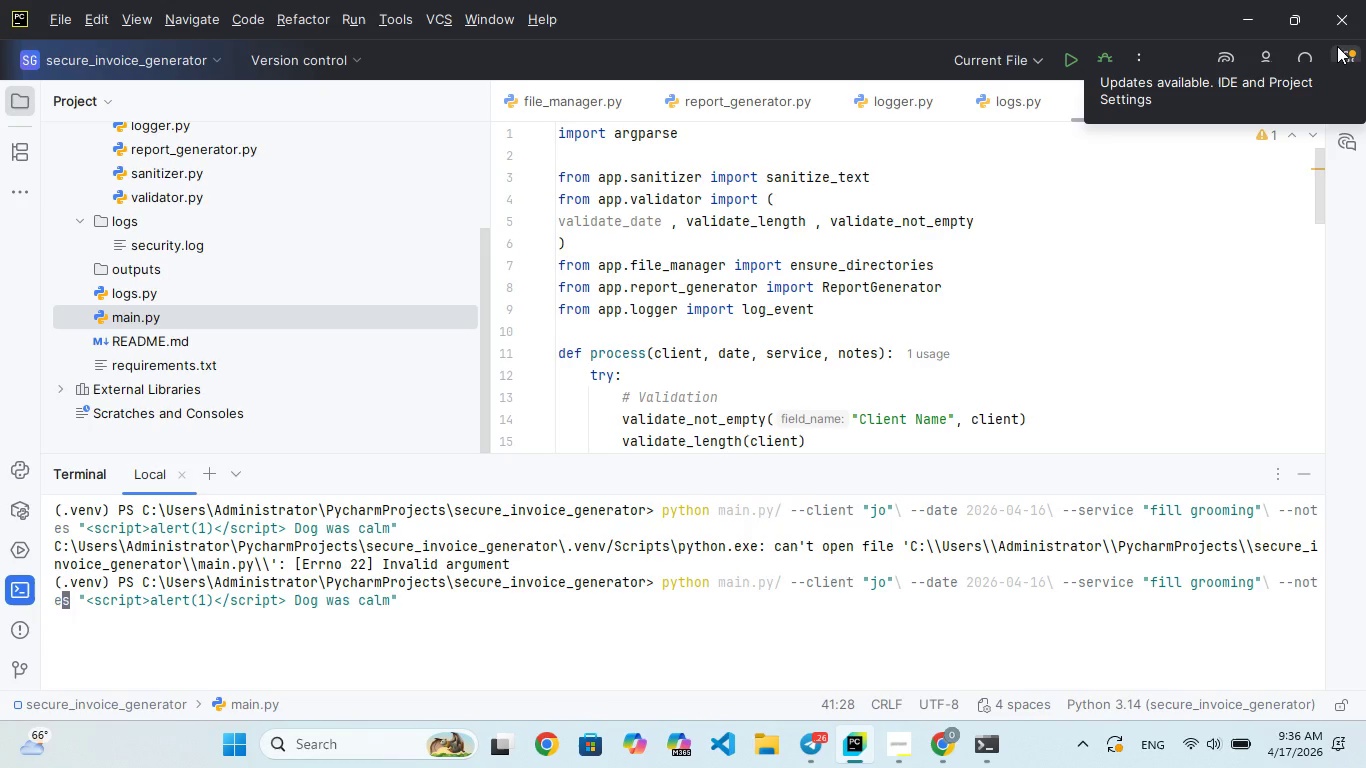 
scroll: coordinate [1001, 197], scroll_direction: up, amount: 164.0
 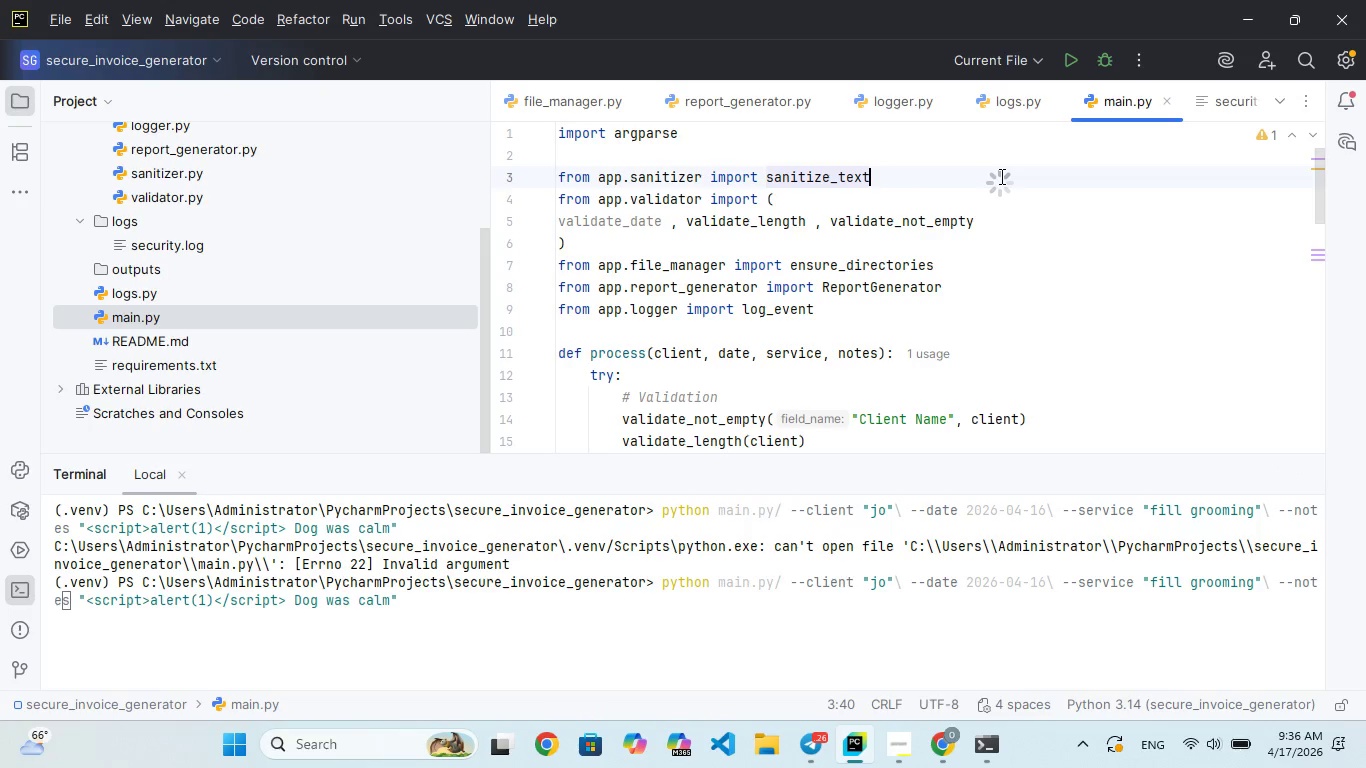 
left_click([998, 189])
 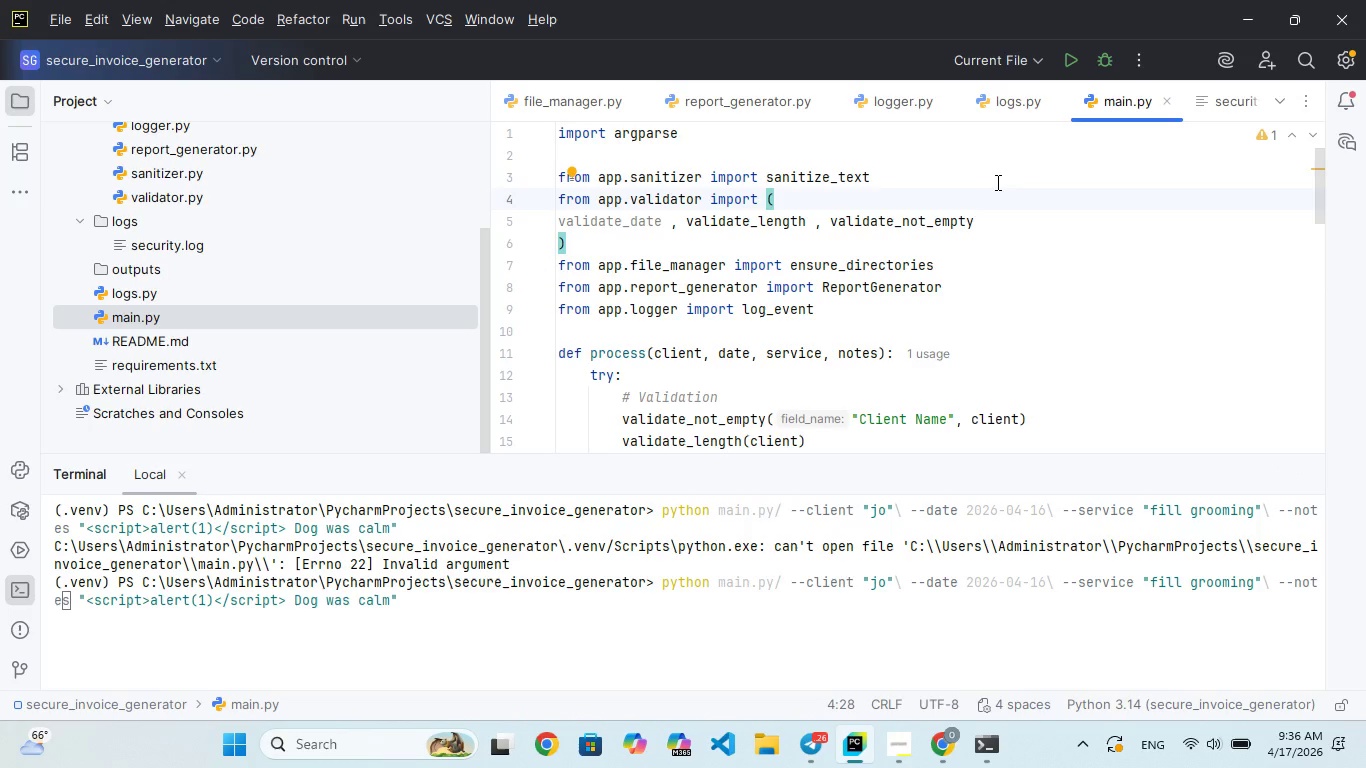 
wait(5.7)
 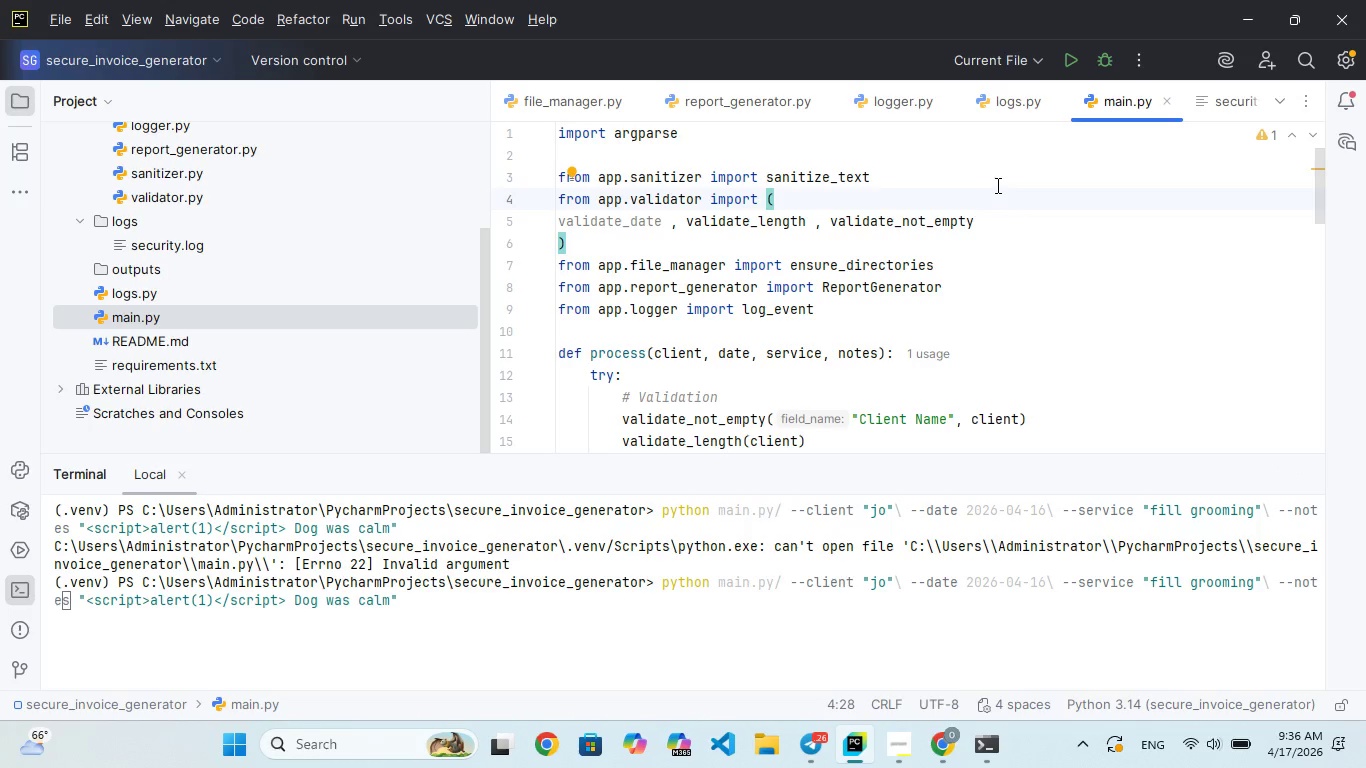 
scroll: coordinate [996, 186], scroll_direction: up, amount: 50.0
 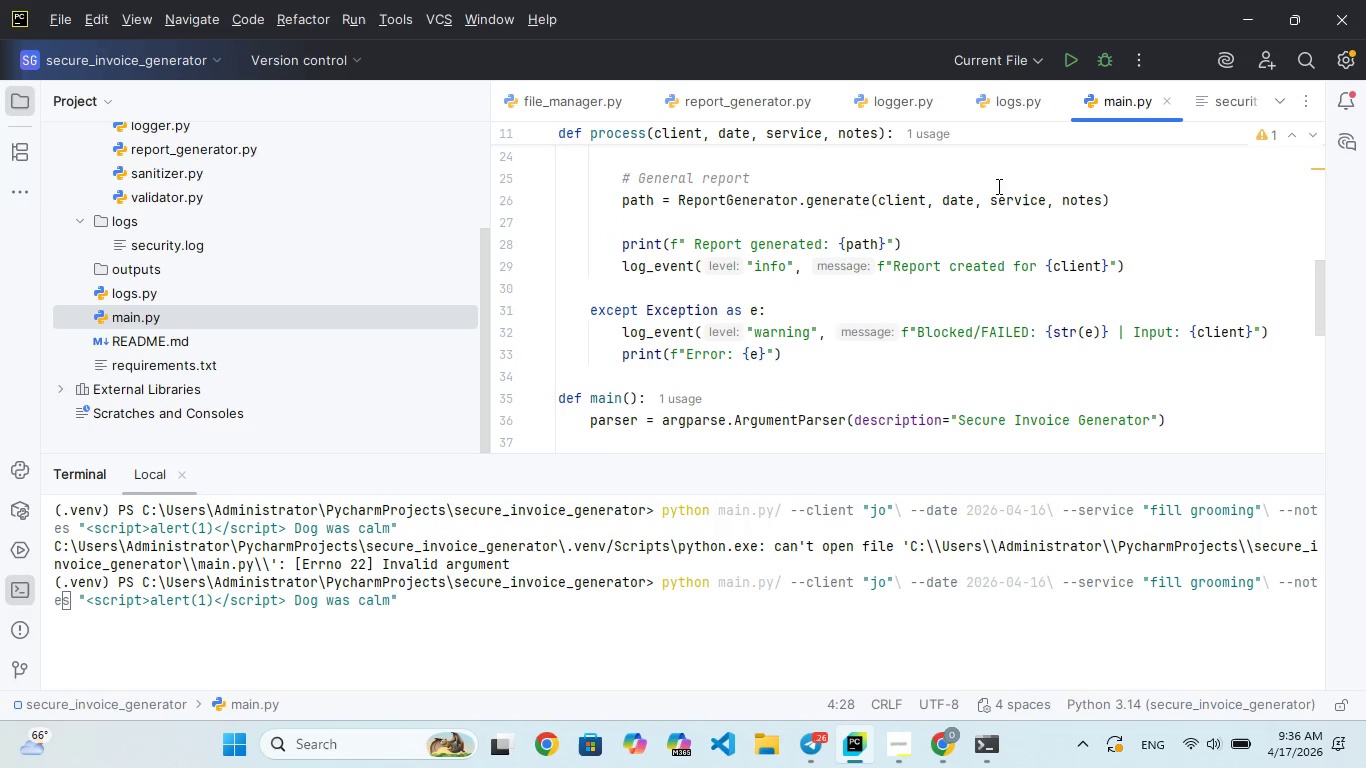 
left_click([997, 188])
 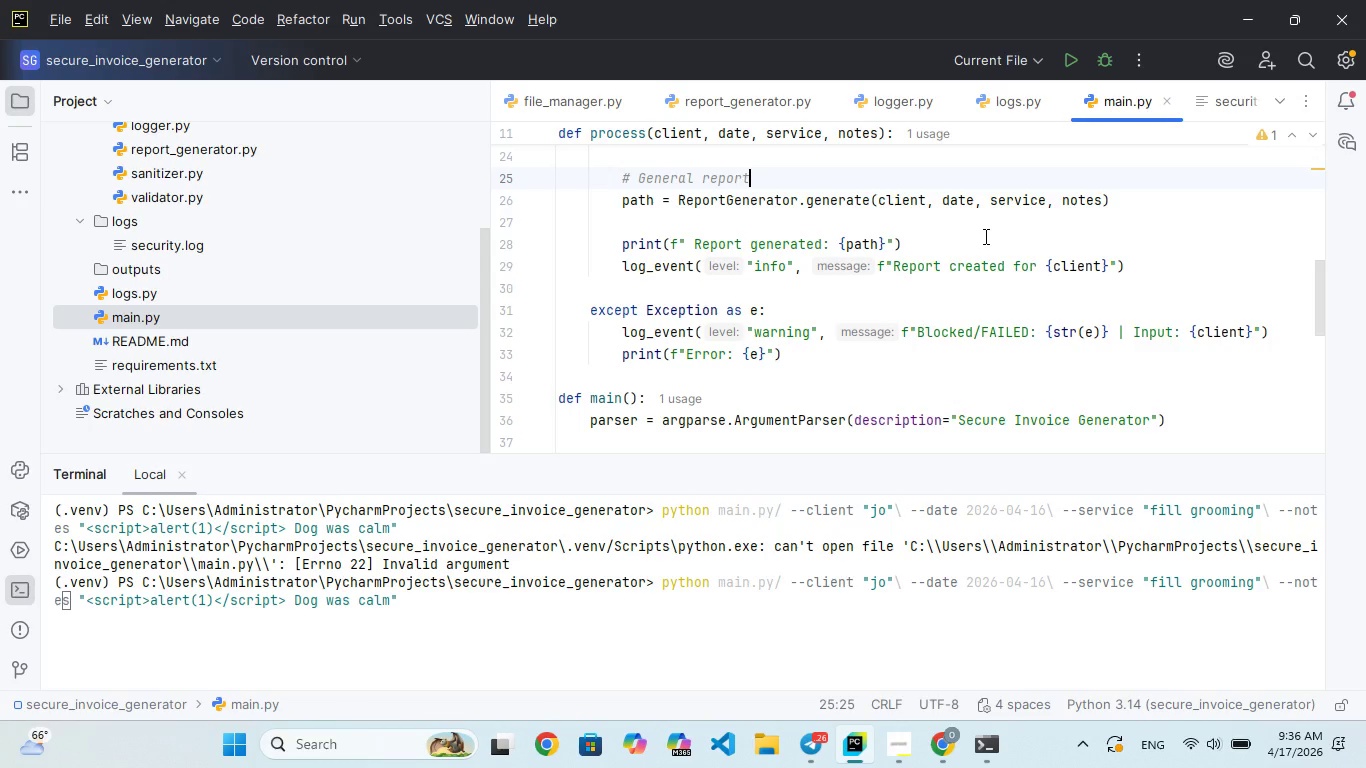 
left_click([983, 236])
 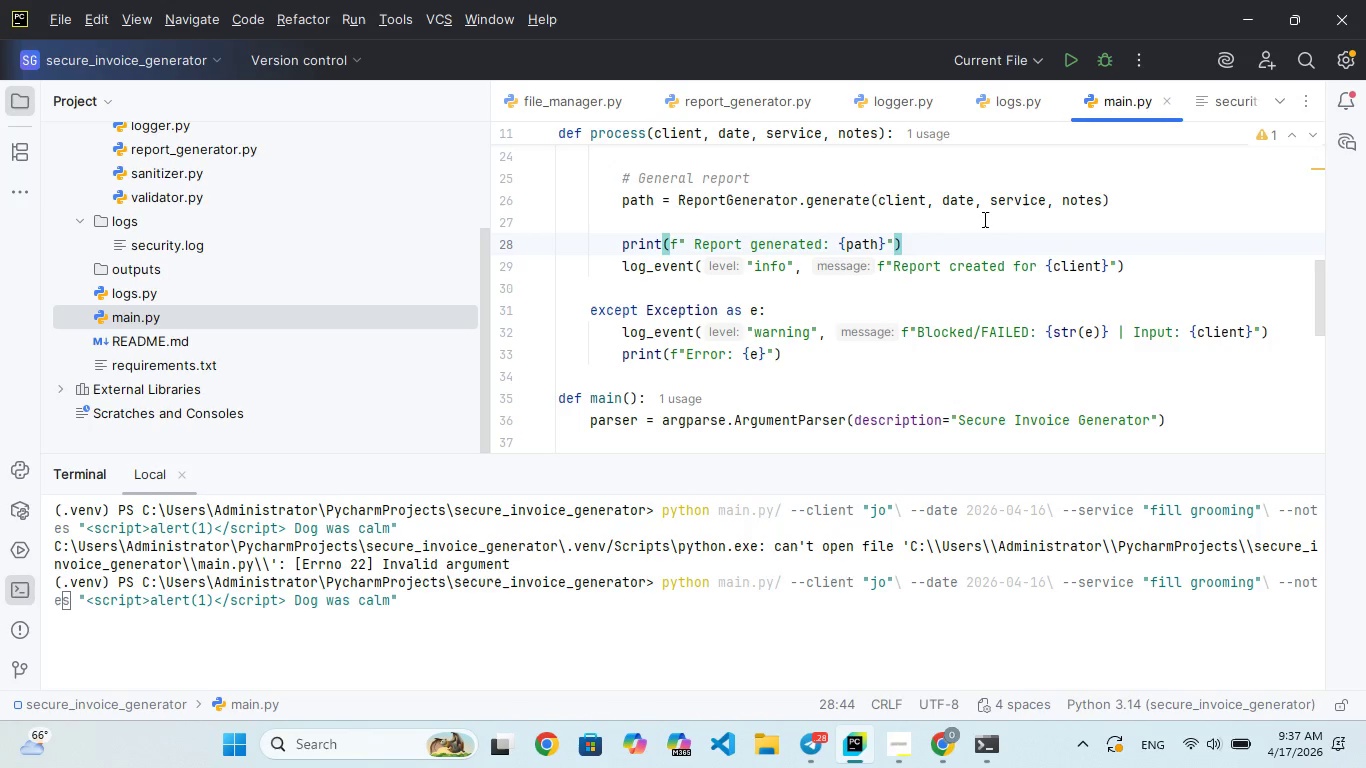 
wait(23.3)
 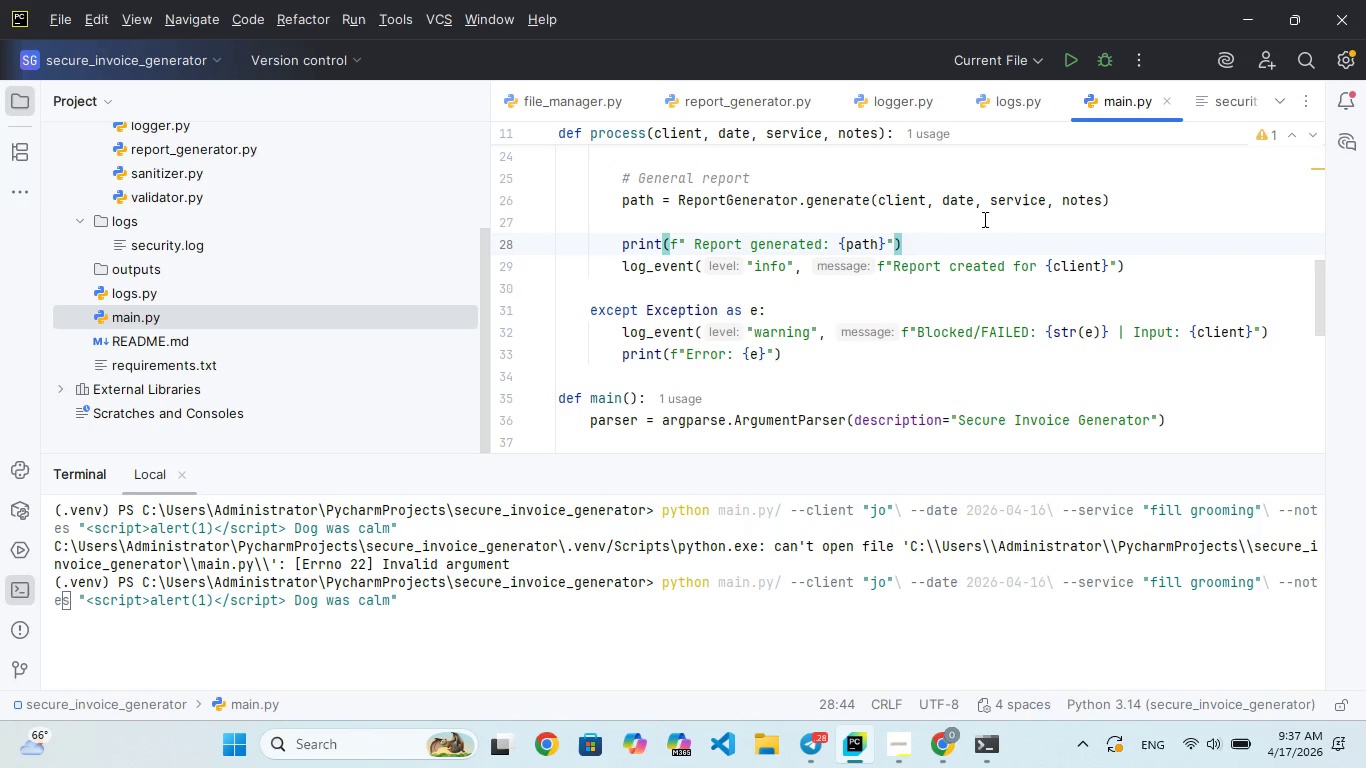 
scroll: coordinate [884, 274], scroll_direction: up, amount: 79.0
 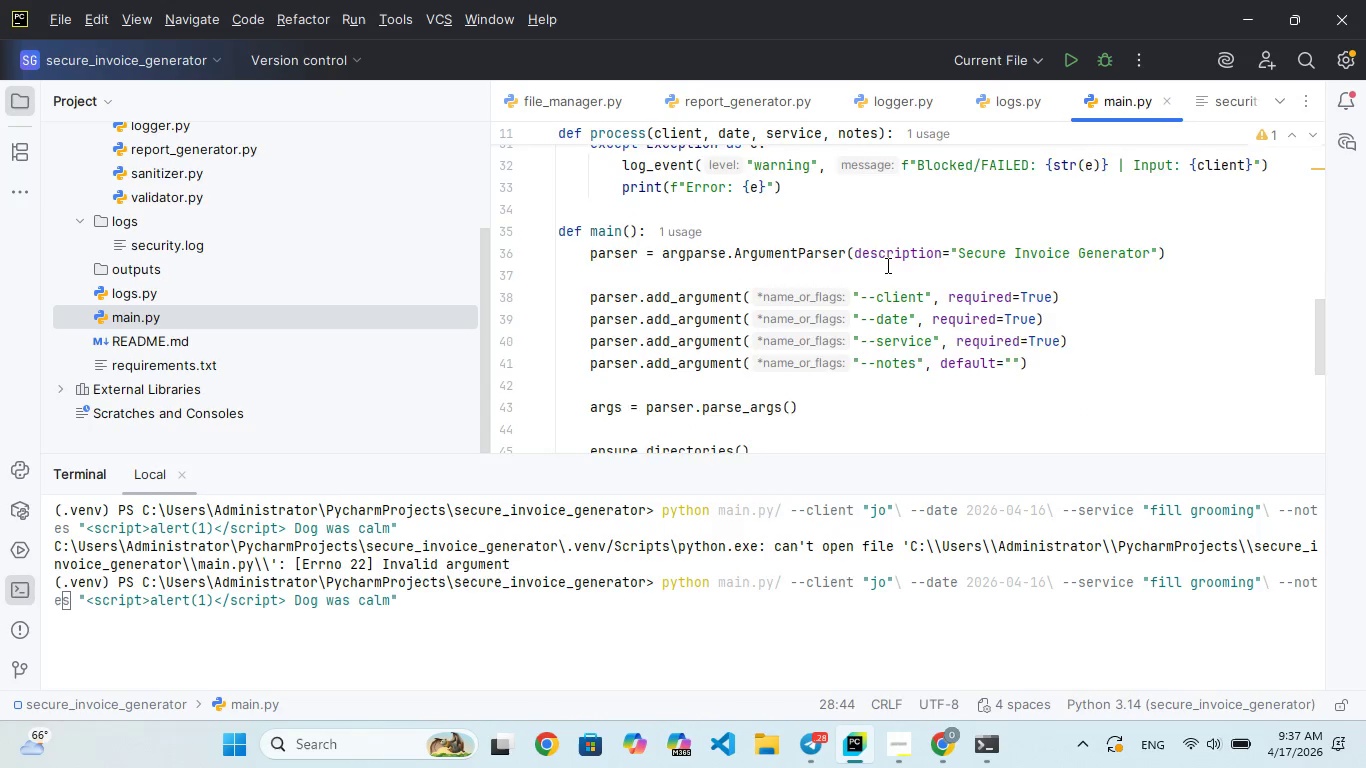 
scroll: coordinate [889, 258], scroll_direction: down, amount: 18.0
 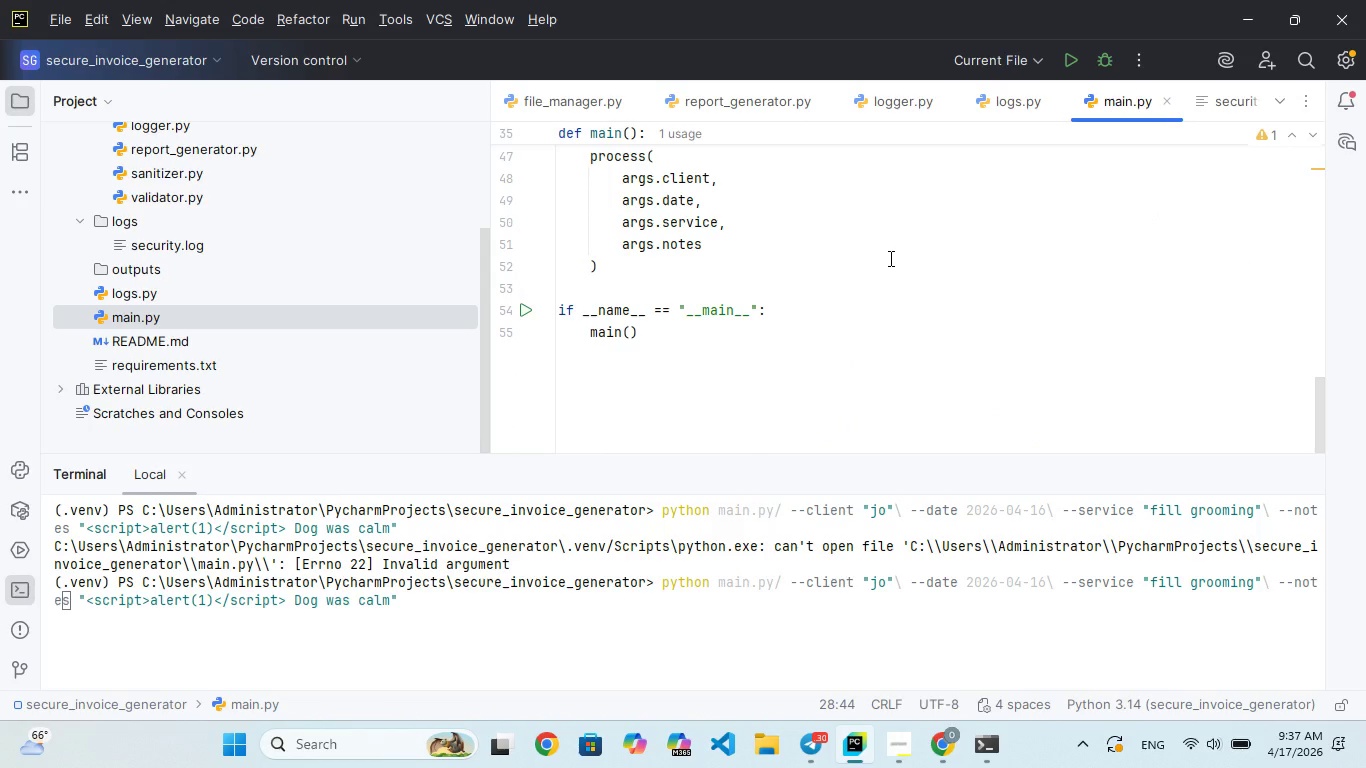 
scroll: coordinate [889, 258], scroll_direction: up, amount: 2.0
 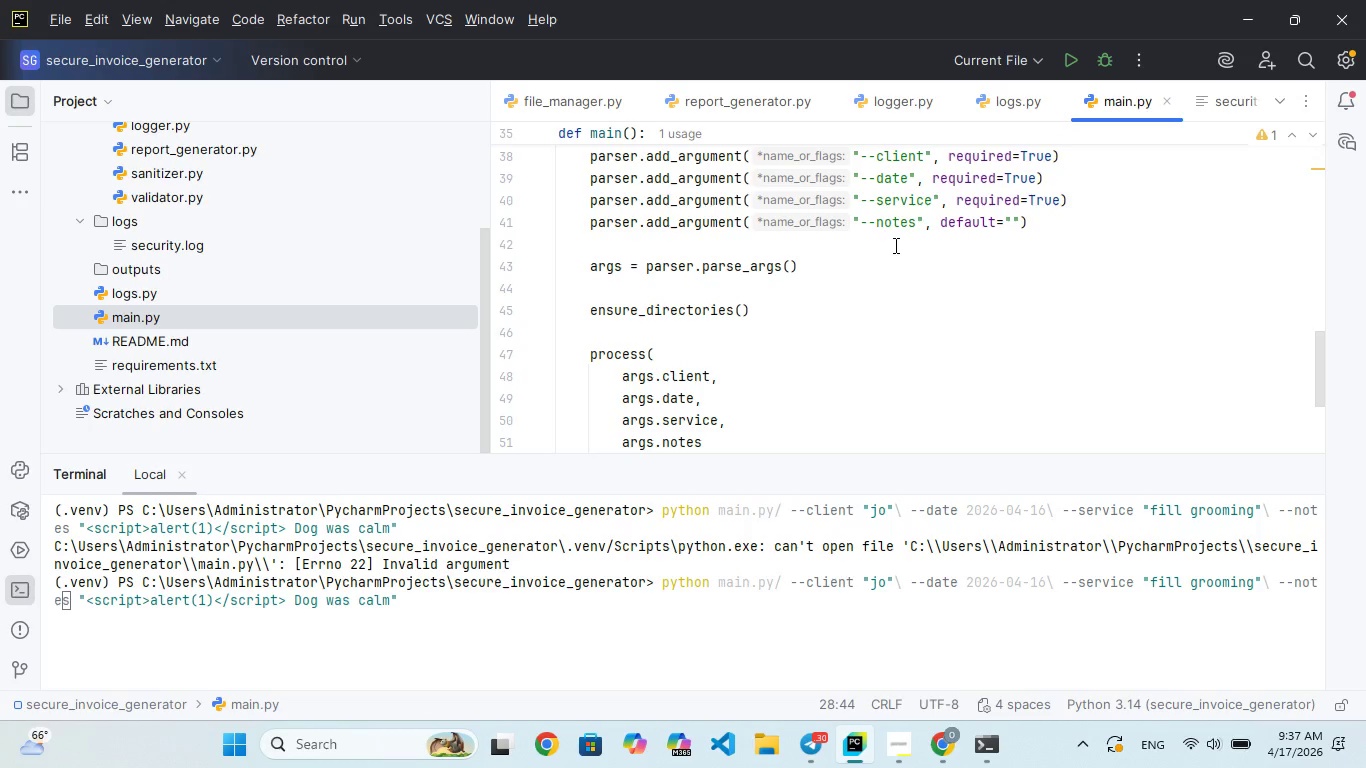 
left_click_drag(start_coordinate=[897, 236], to_coordinate=[892, 236])
 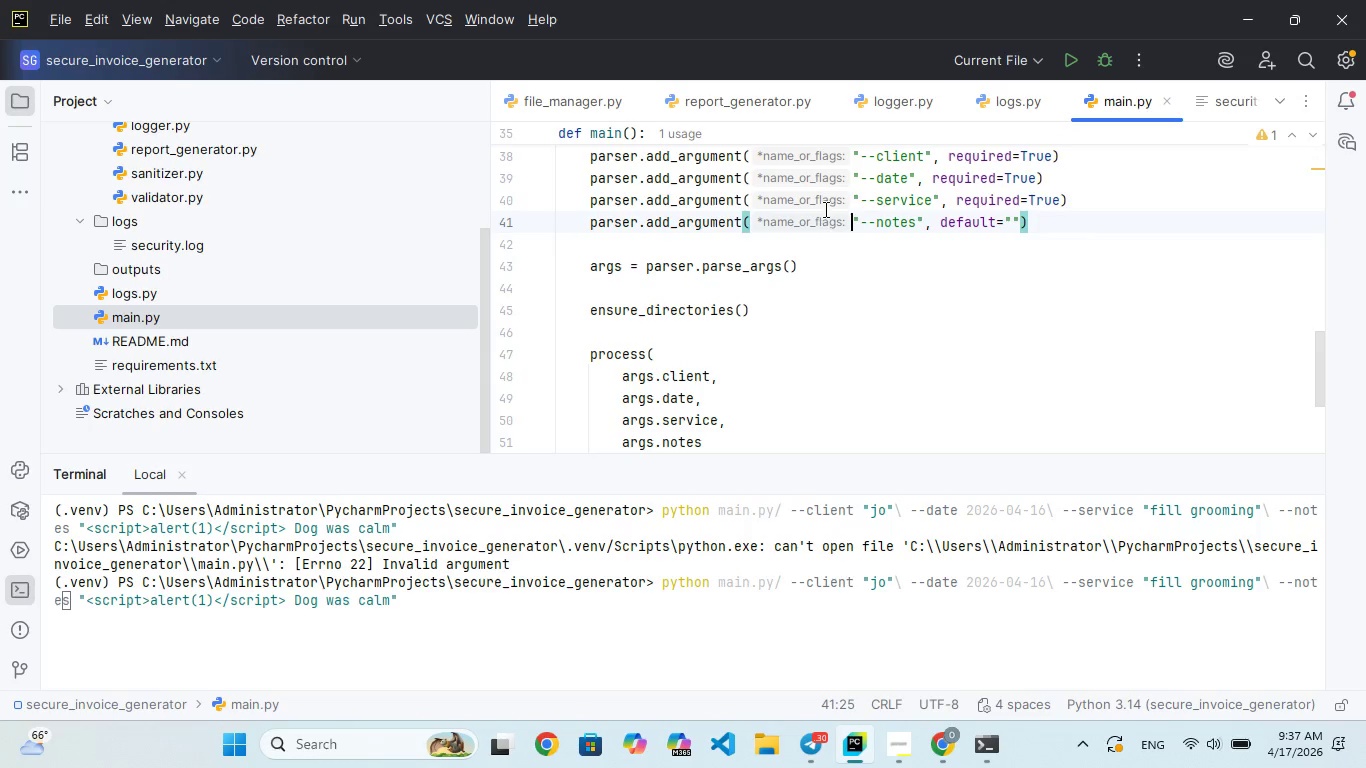 
left_click([824, 202])
 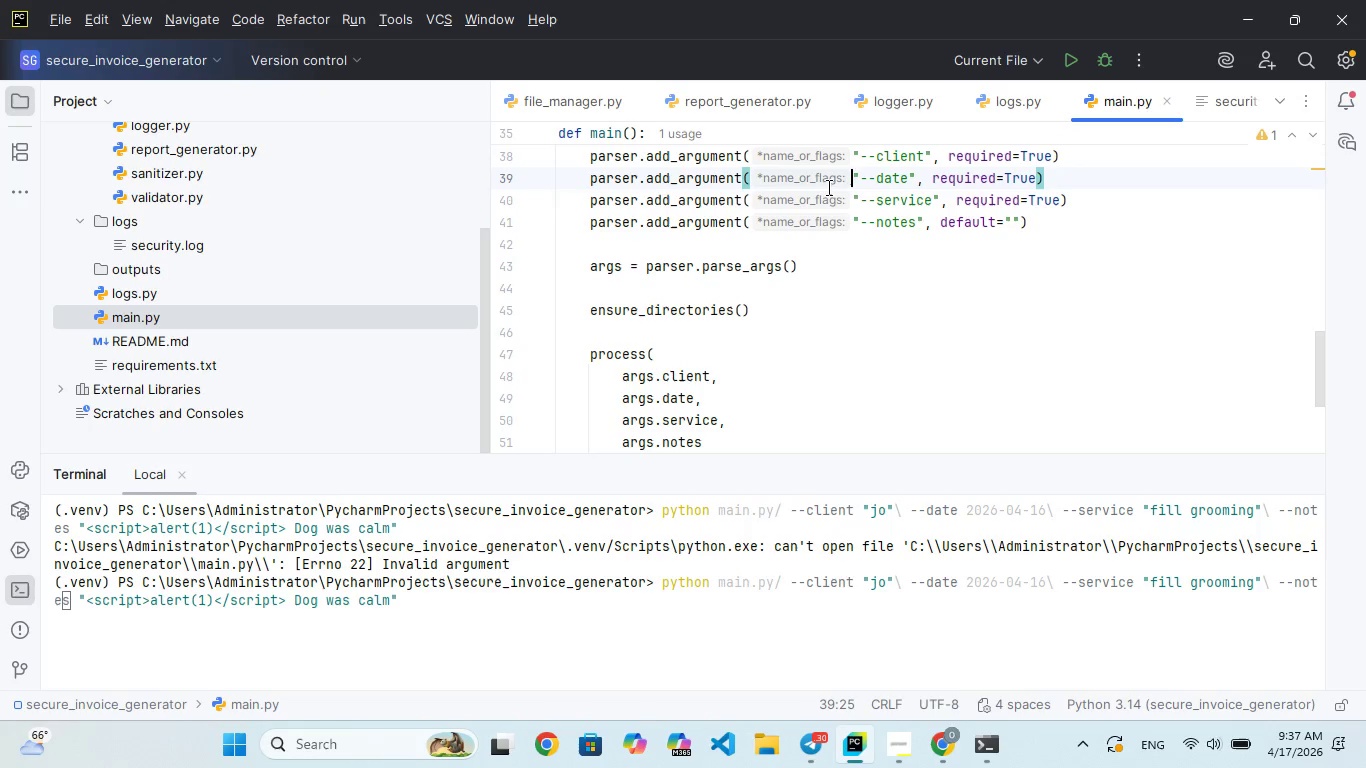 
double_click([828, 185])
 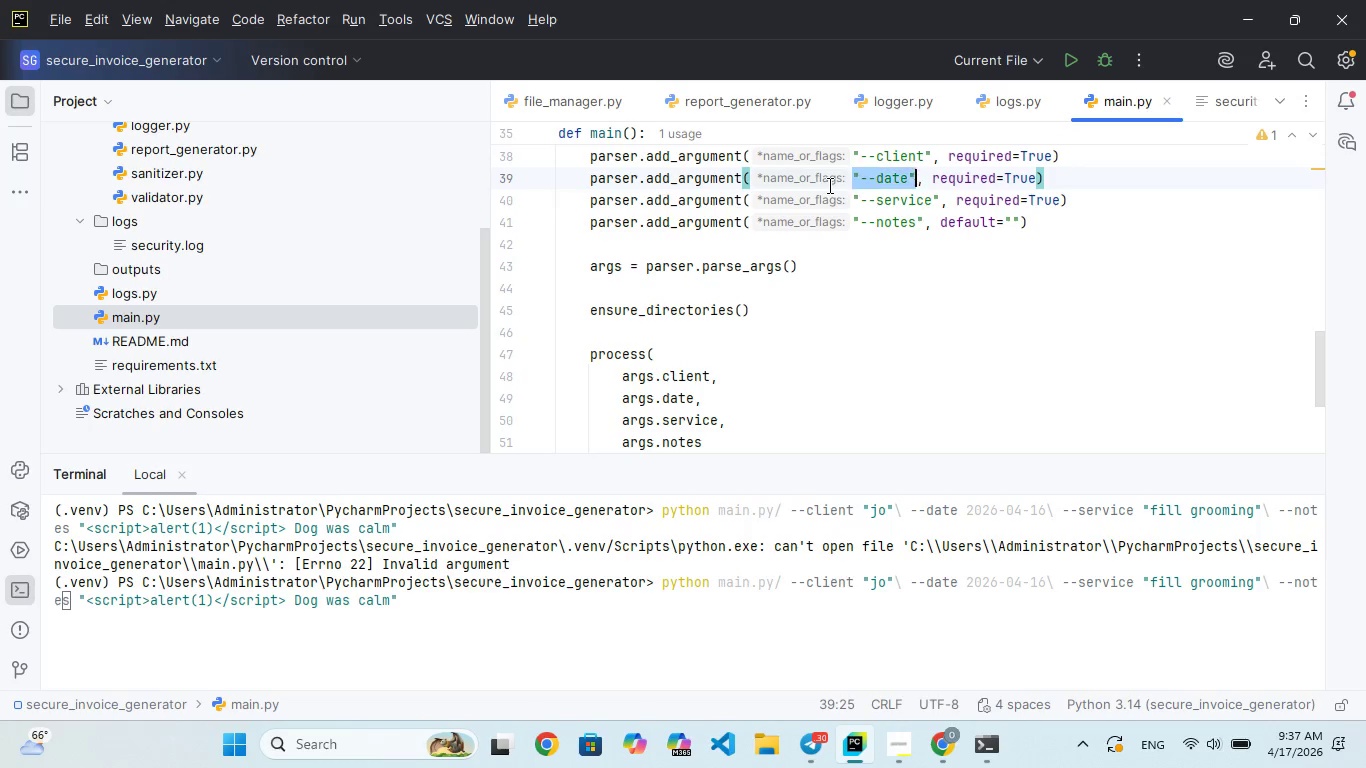 
triple_click([828, 184])
 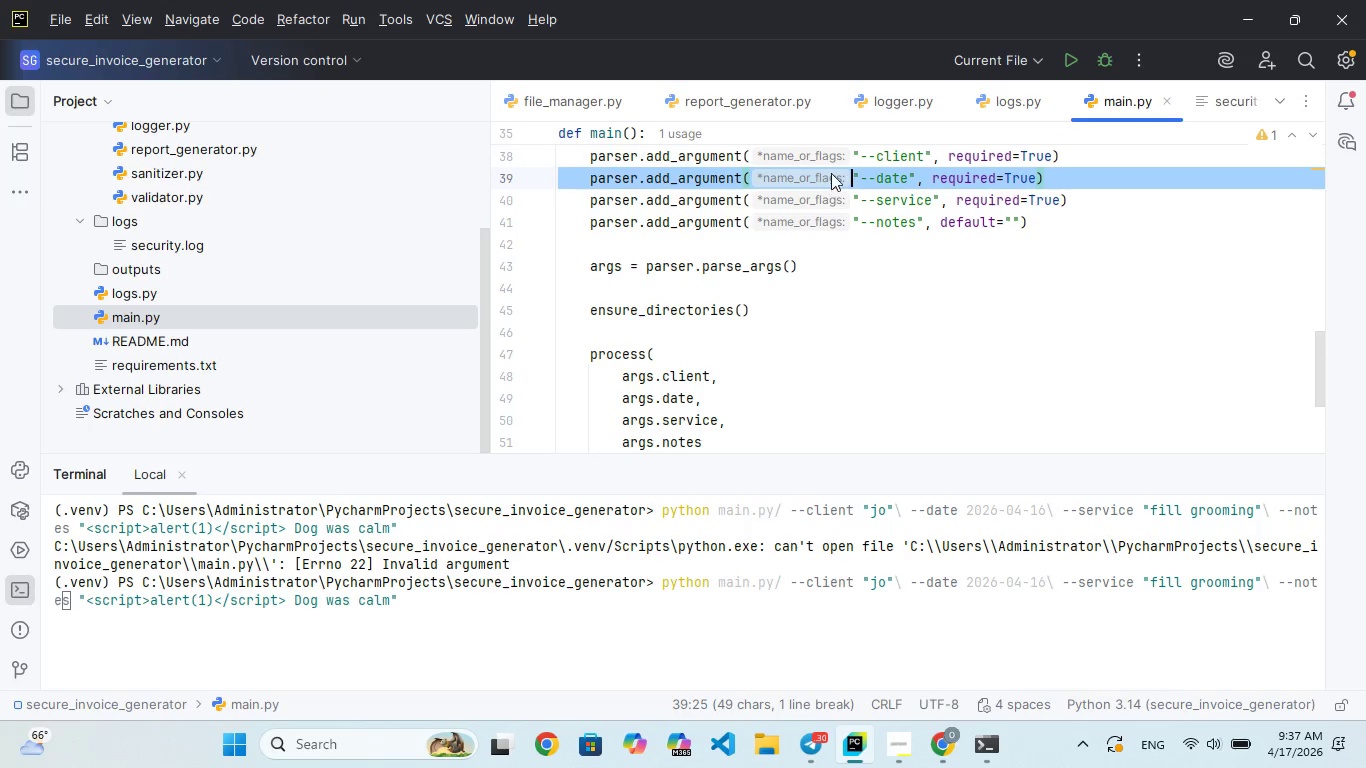 
left_click([831, 173])
 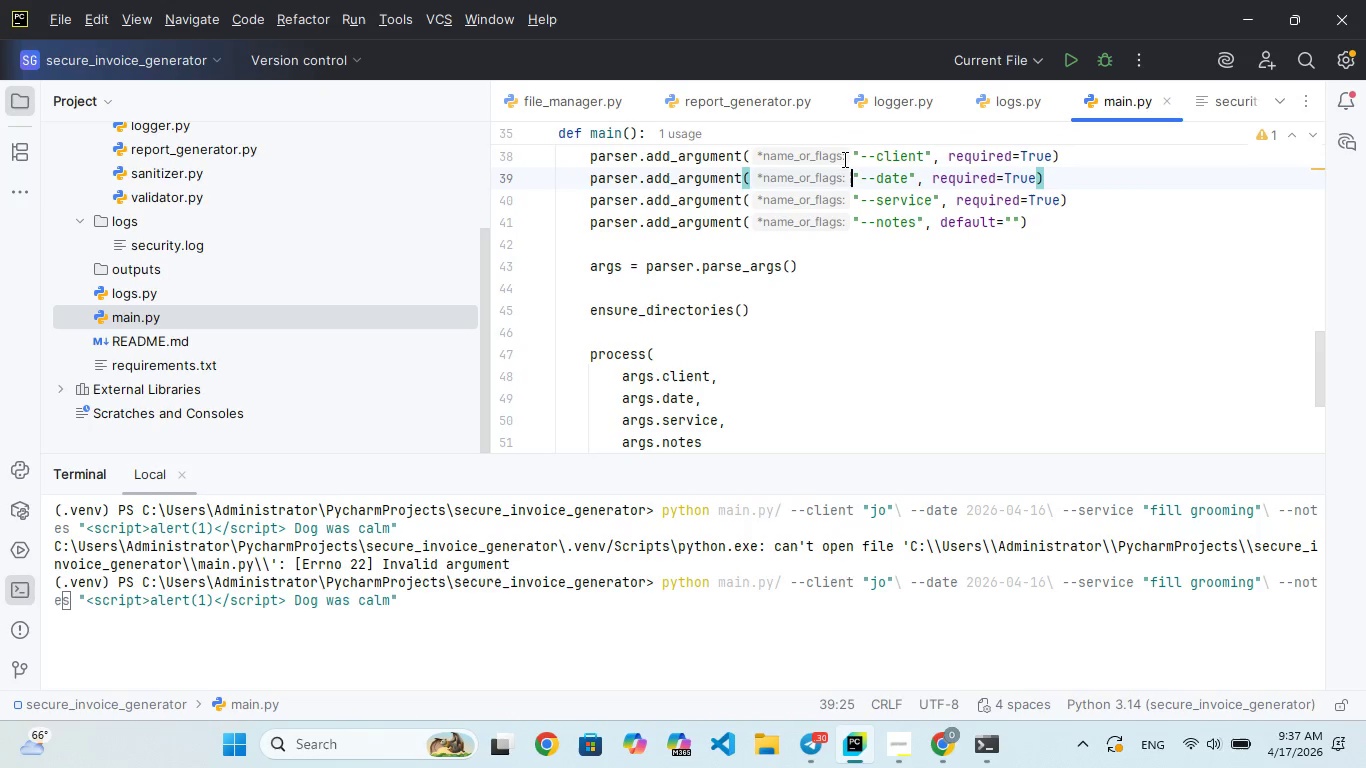 
left_click([844, 159])
 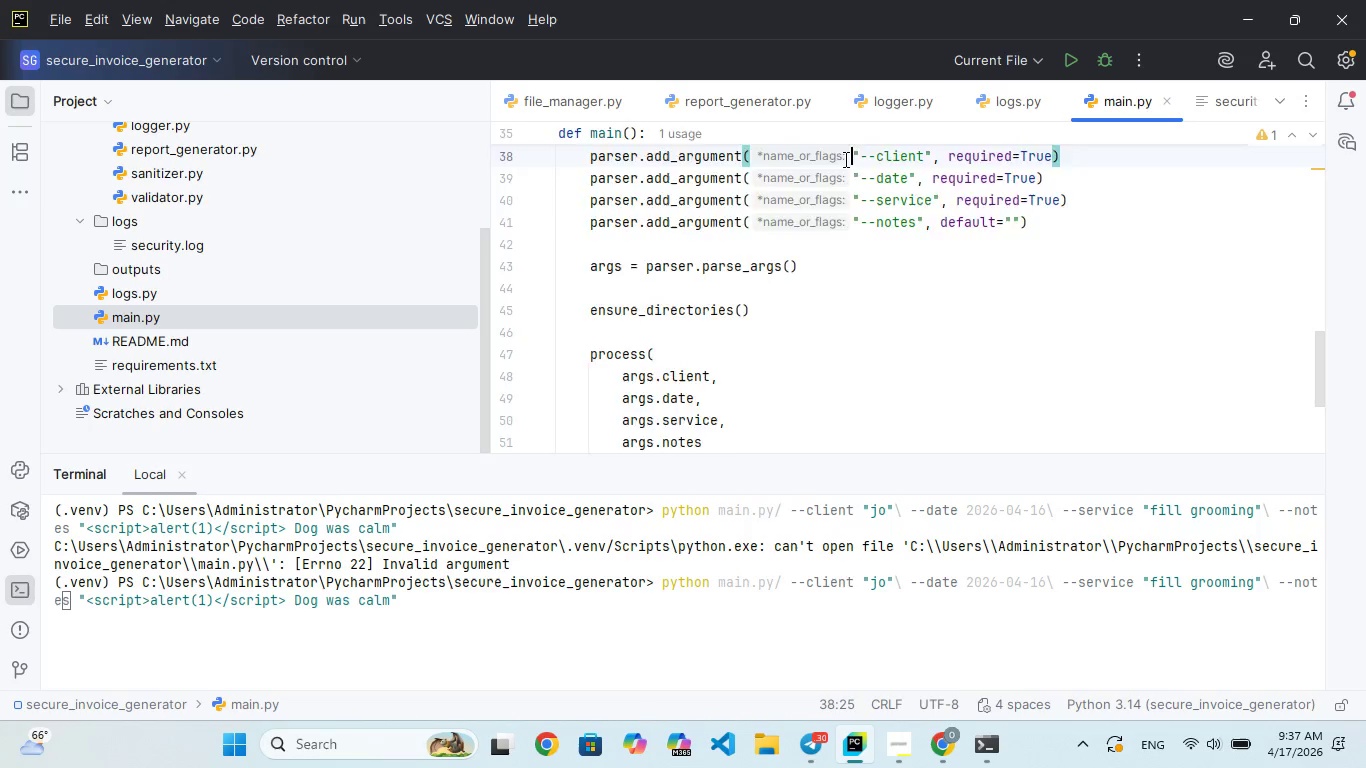 
scroll: coordinate [843, 184], scroll_direction: up, amount: 61.0
 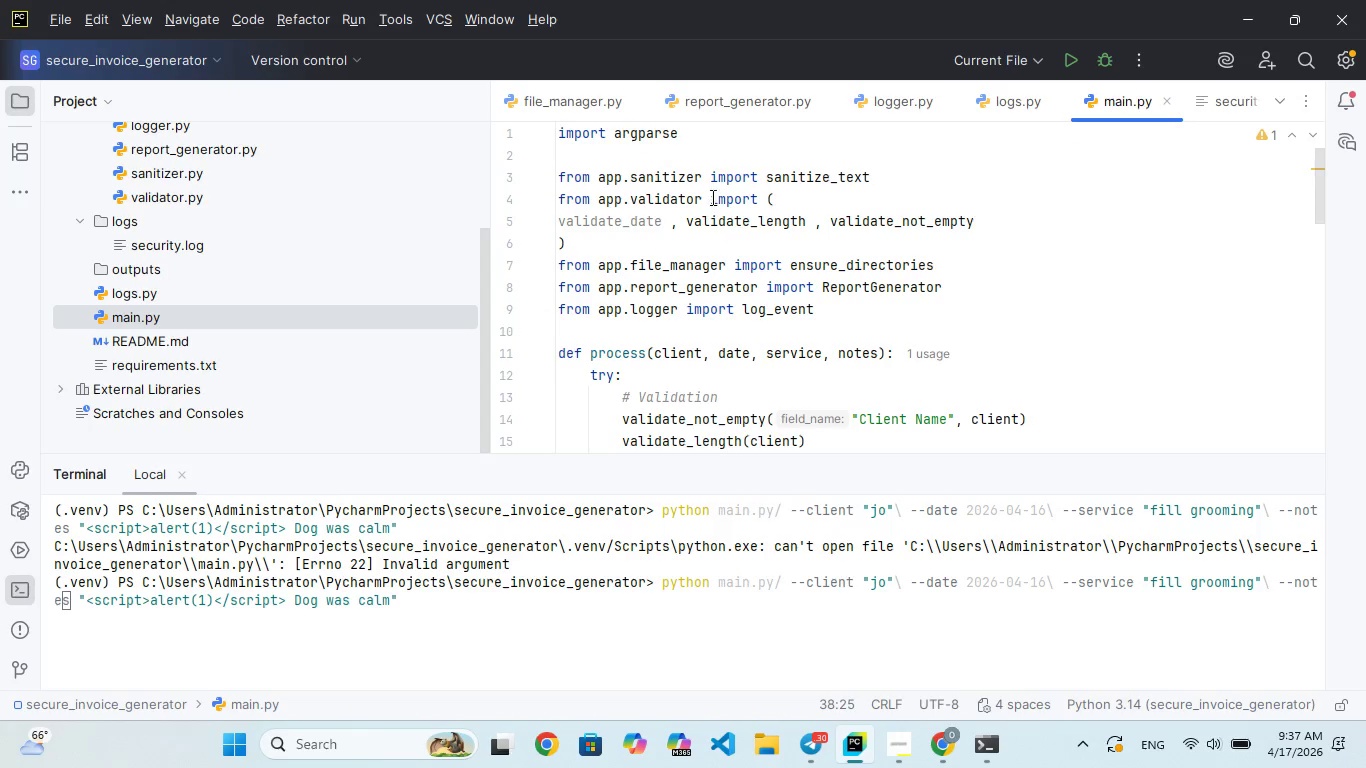 
left_click([725, 188])
 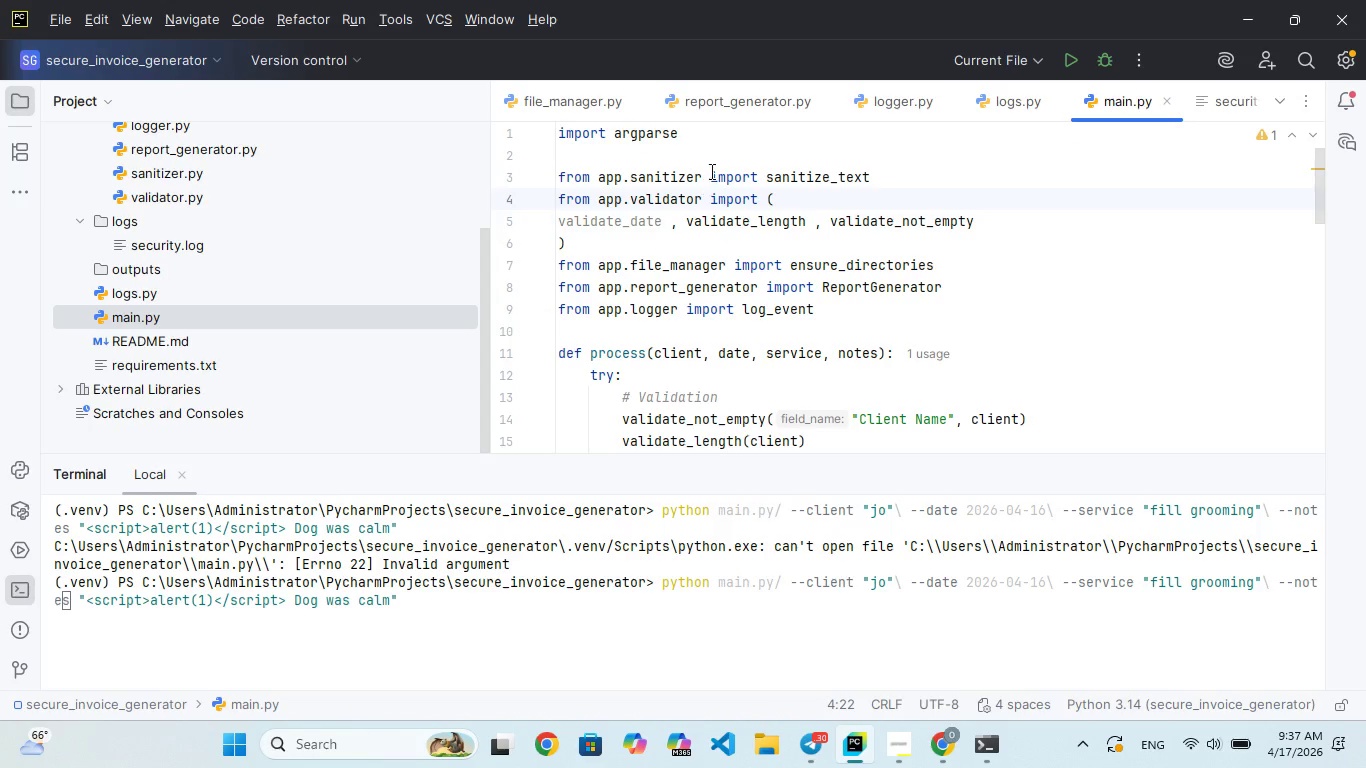 
left_click_drag(start_coordinate=[717, 163], to_coordinate=[718, 168])
 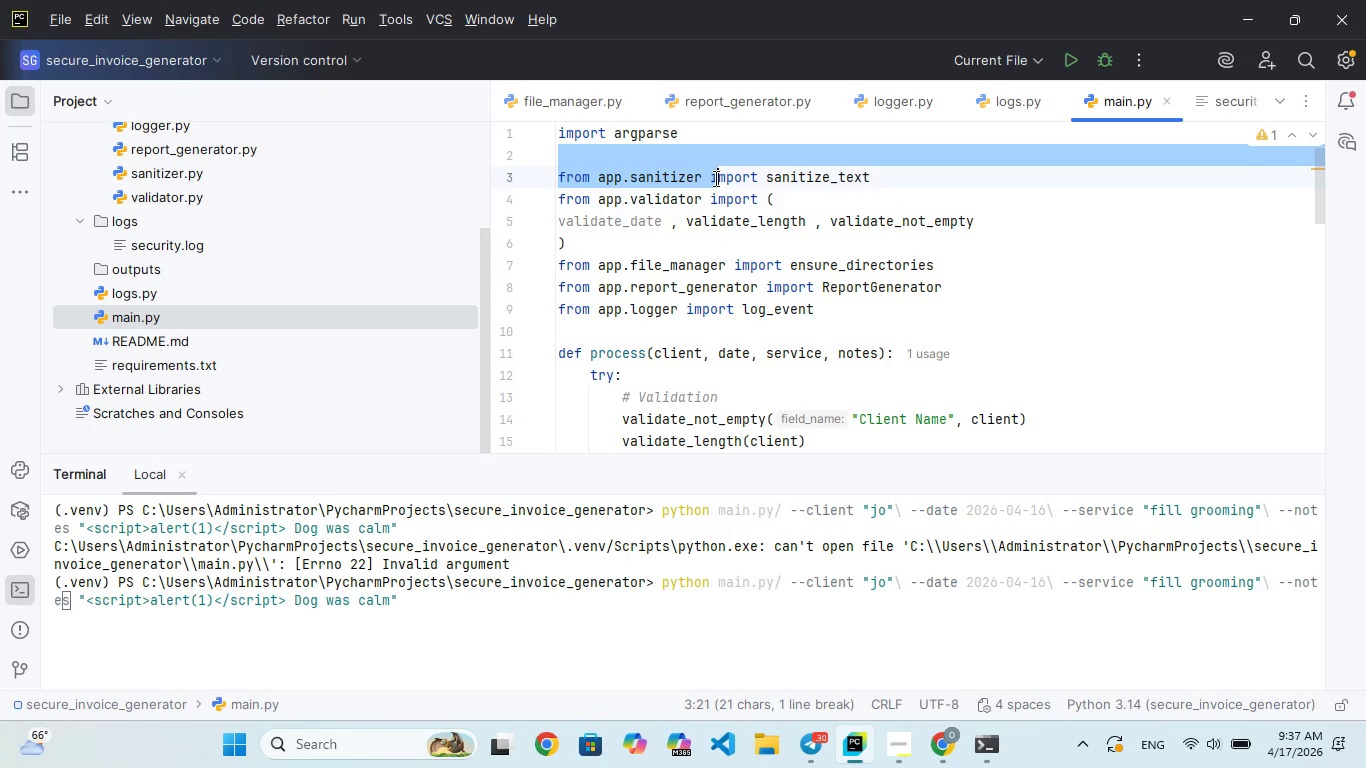 
left_click([714, 178])
 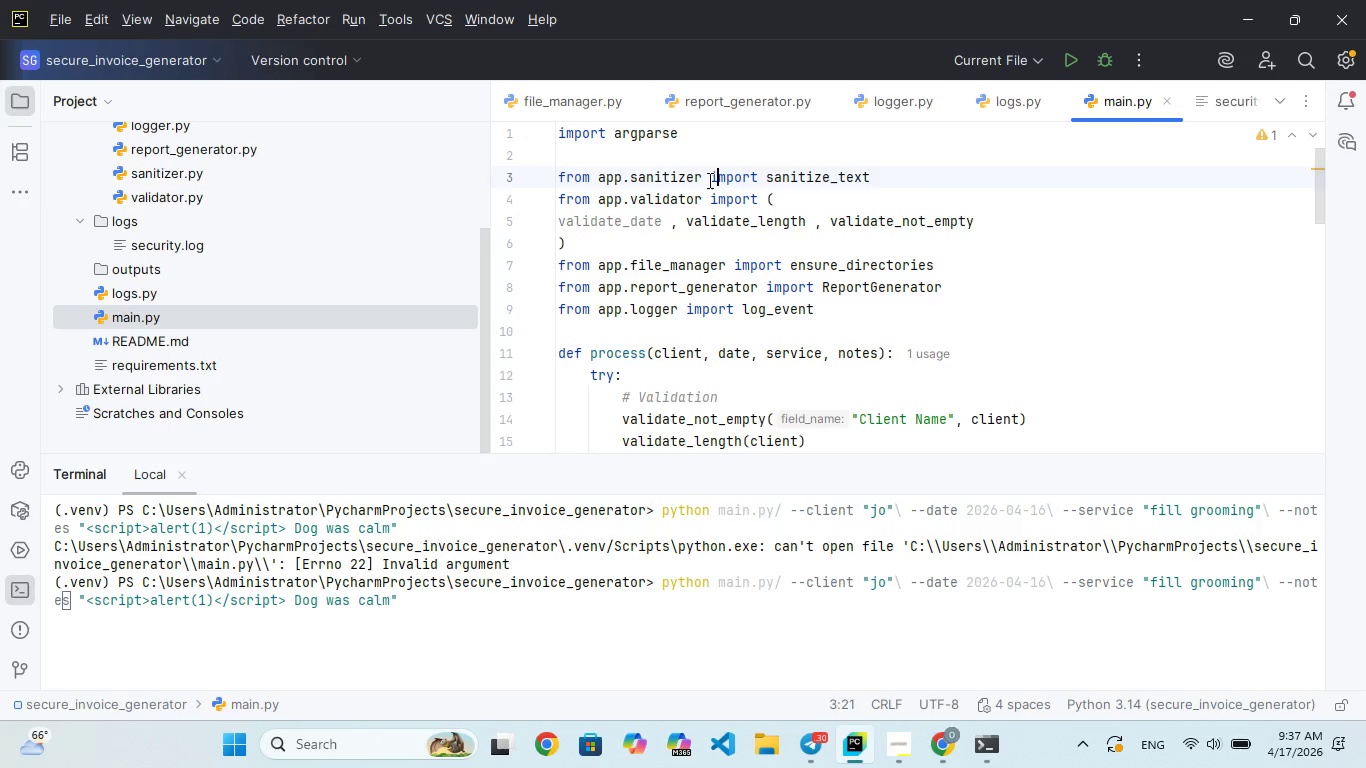 
left_click([711, 174])
 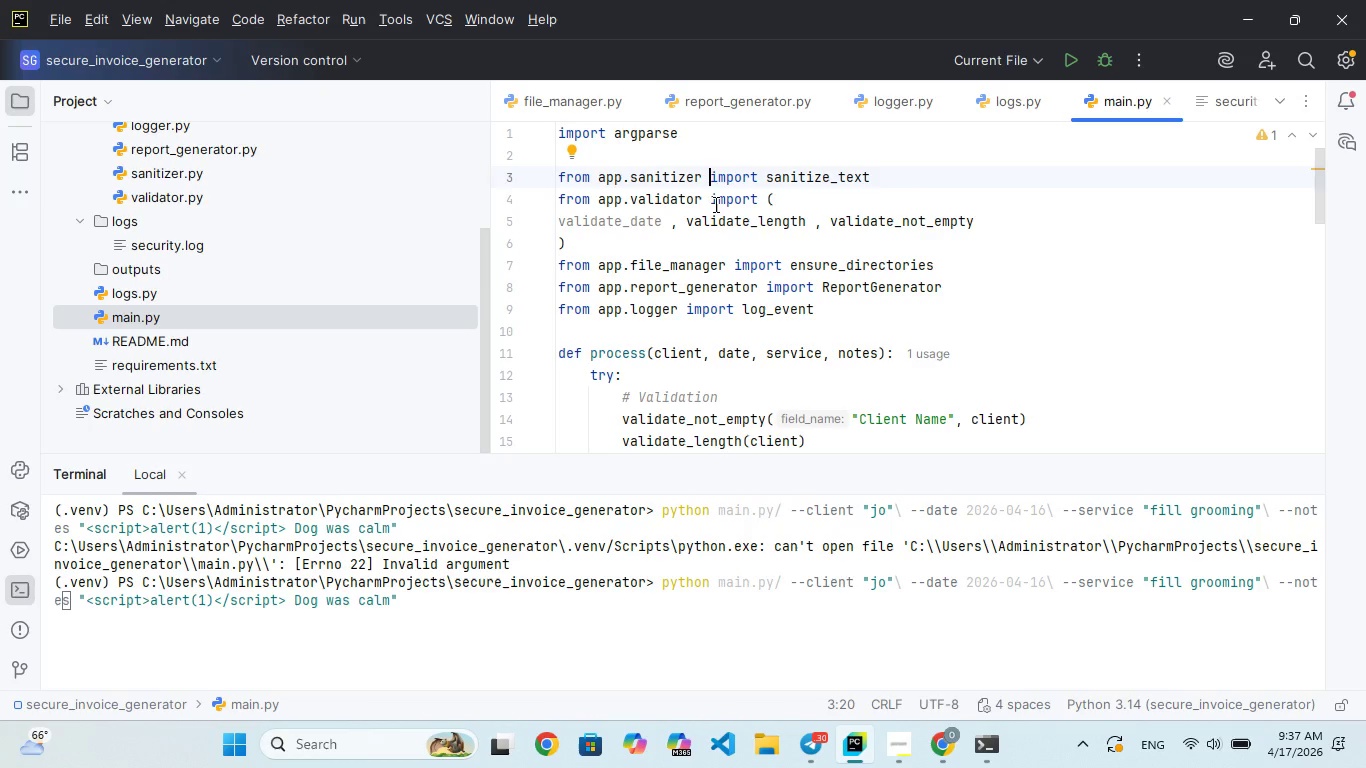 
left_click([709, 197])
 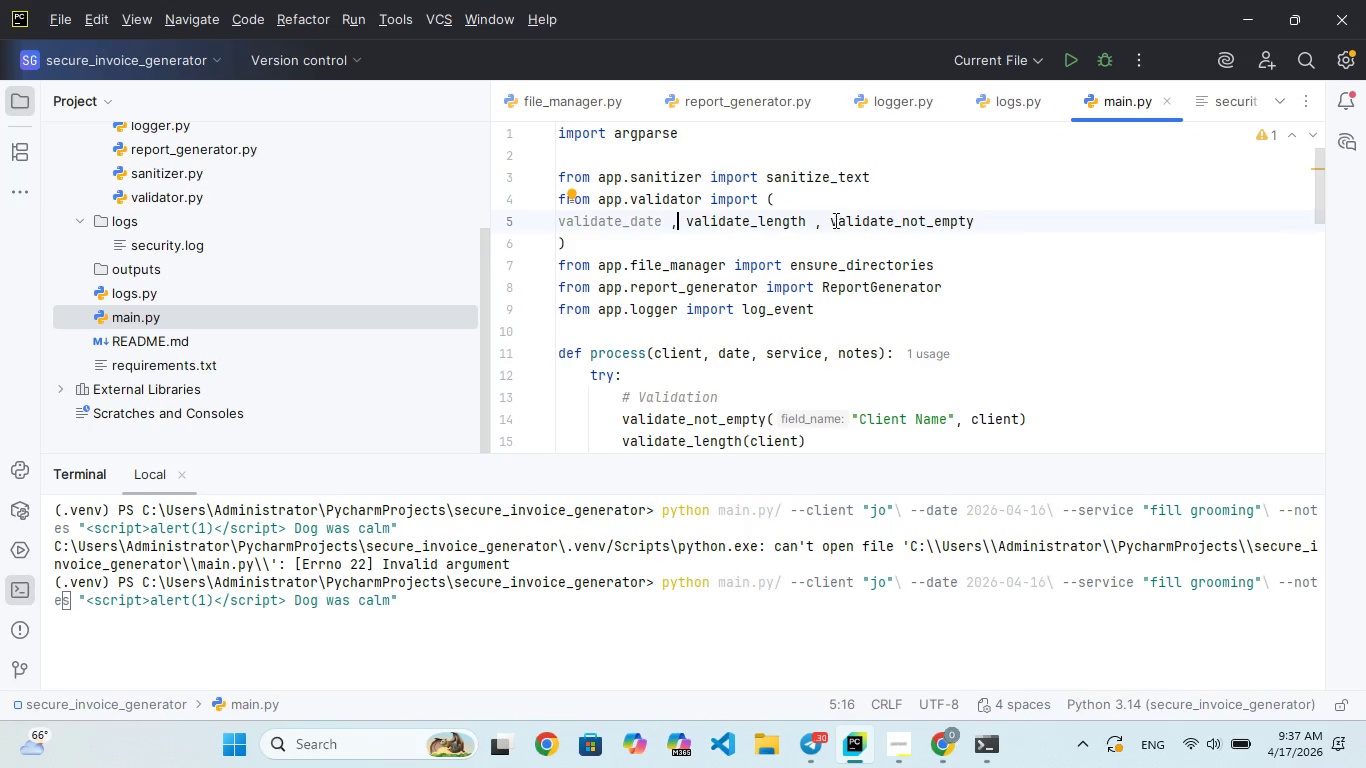 
left_click([775, 260])
 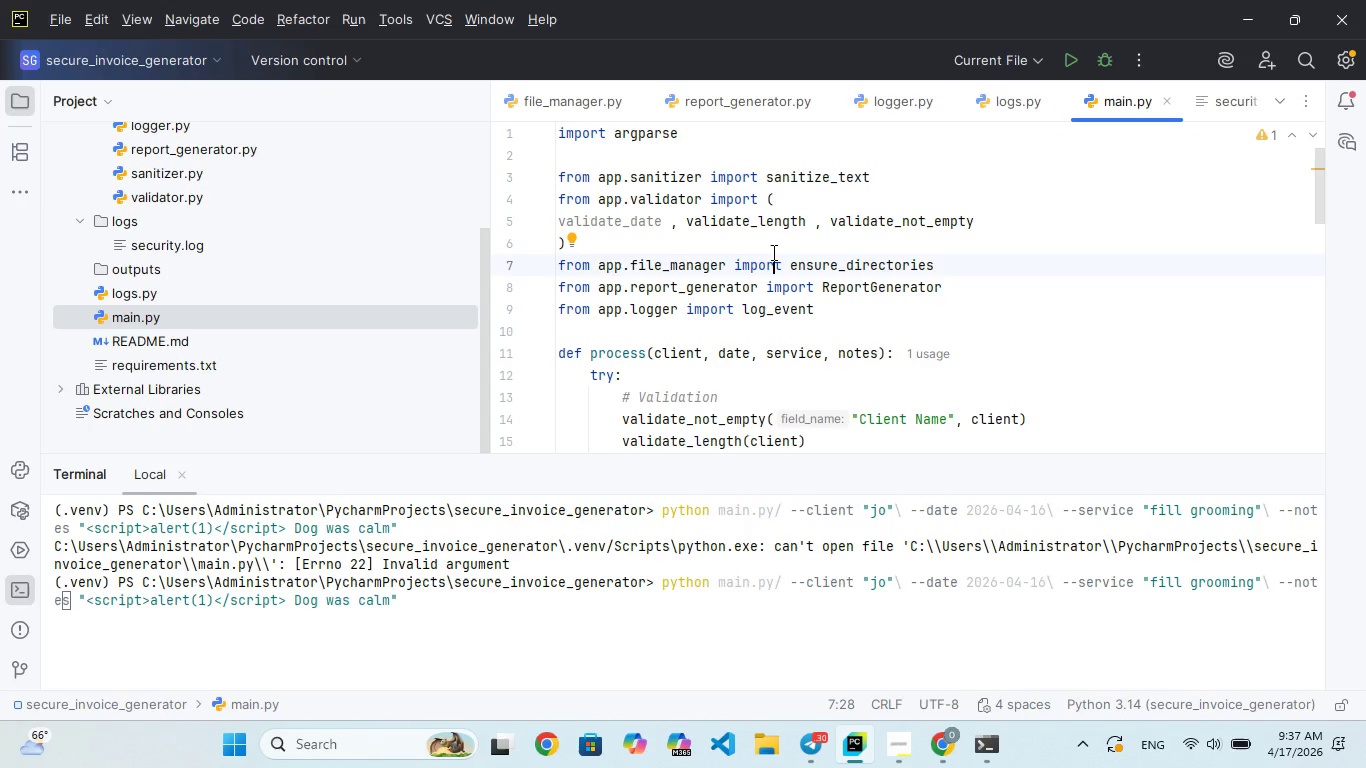 
scroll: coordinate [771, 252], scroll_direction: down, amount: 39.0
 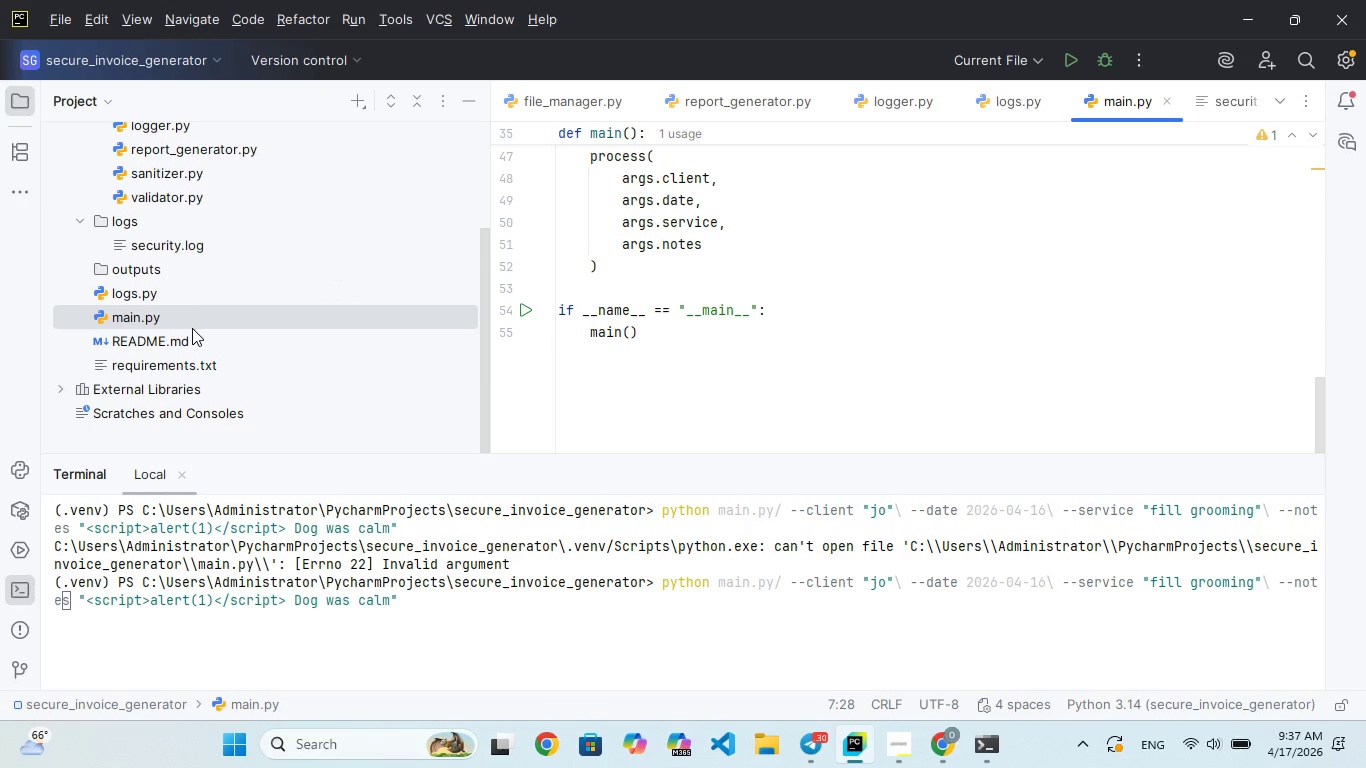 
double_click([191, 332])
 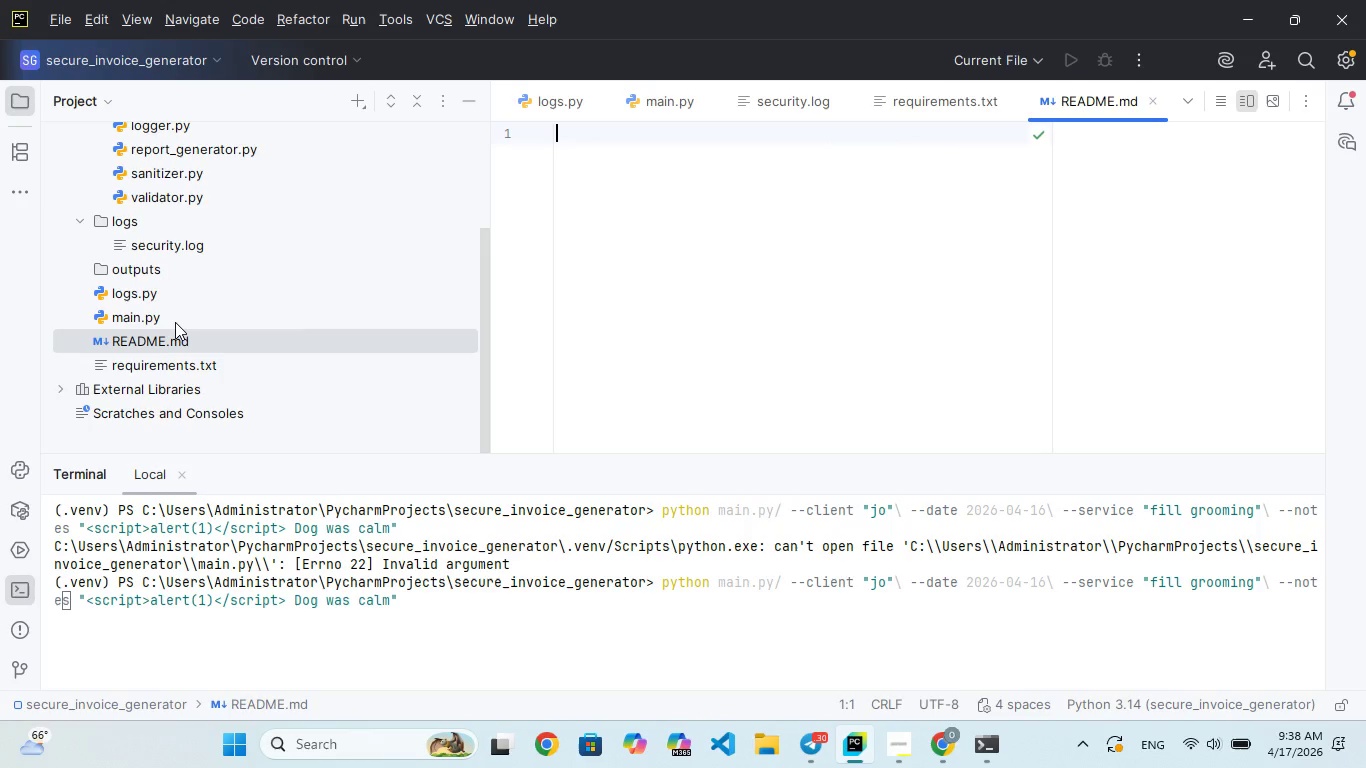 
wait(46.56)
 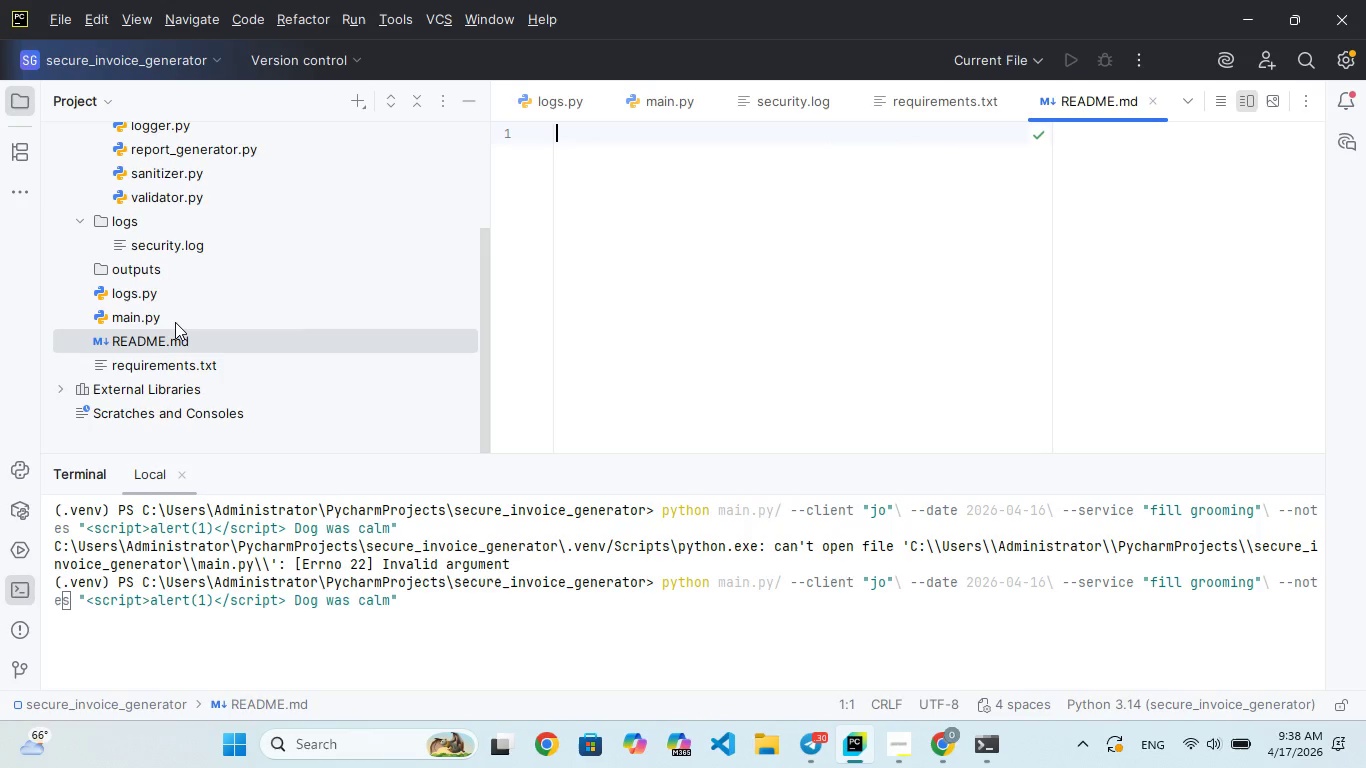 
double_click([202, 159])
 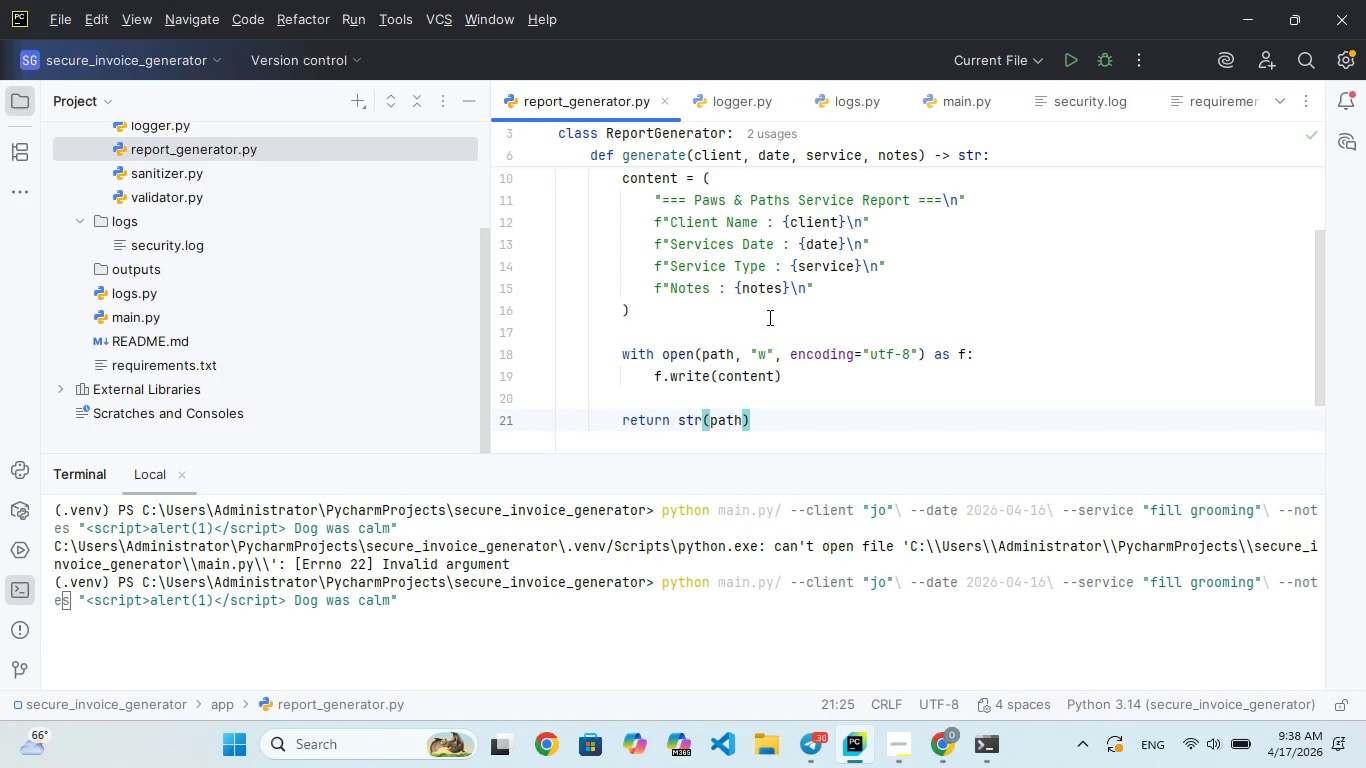 
scroll: coordinate [859, 288], scroll_direction: up, amount: 85.0
 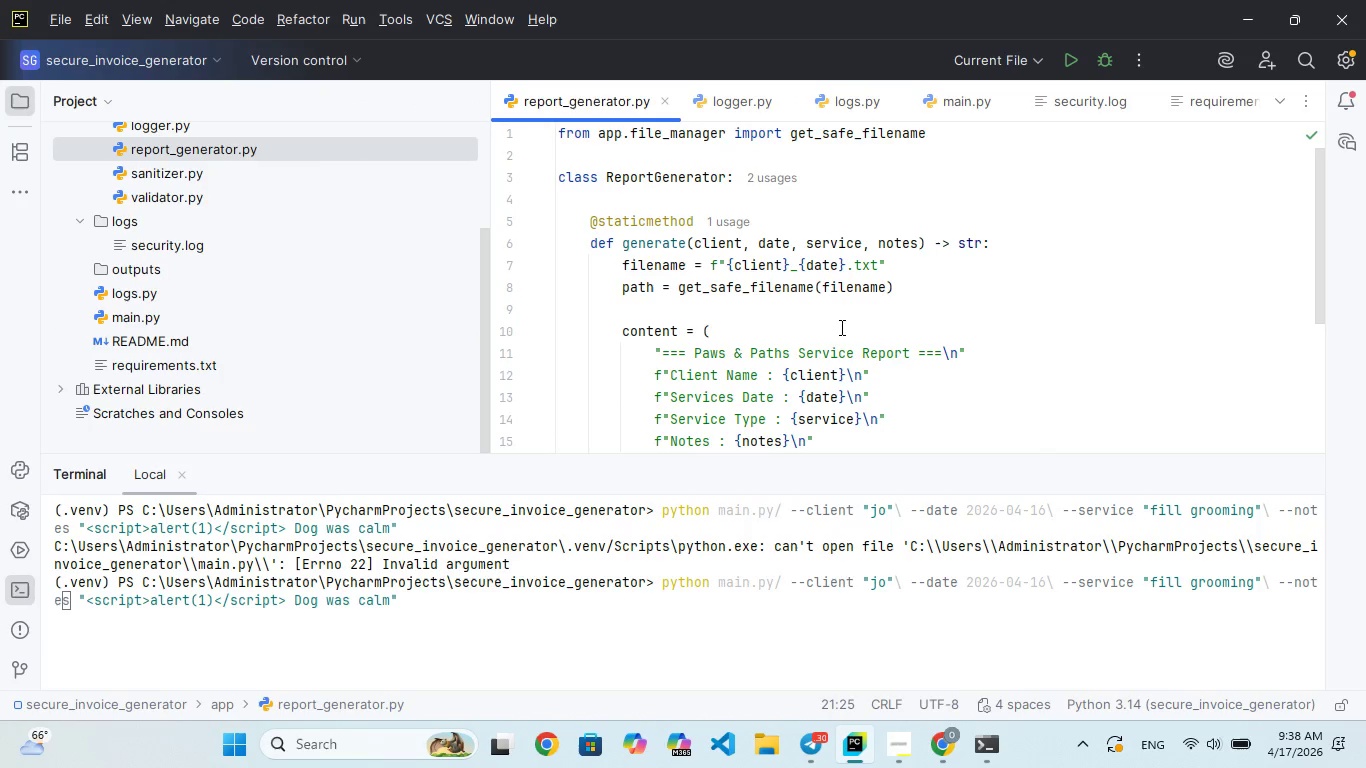 
left_click([825, 366])
 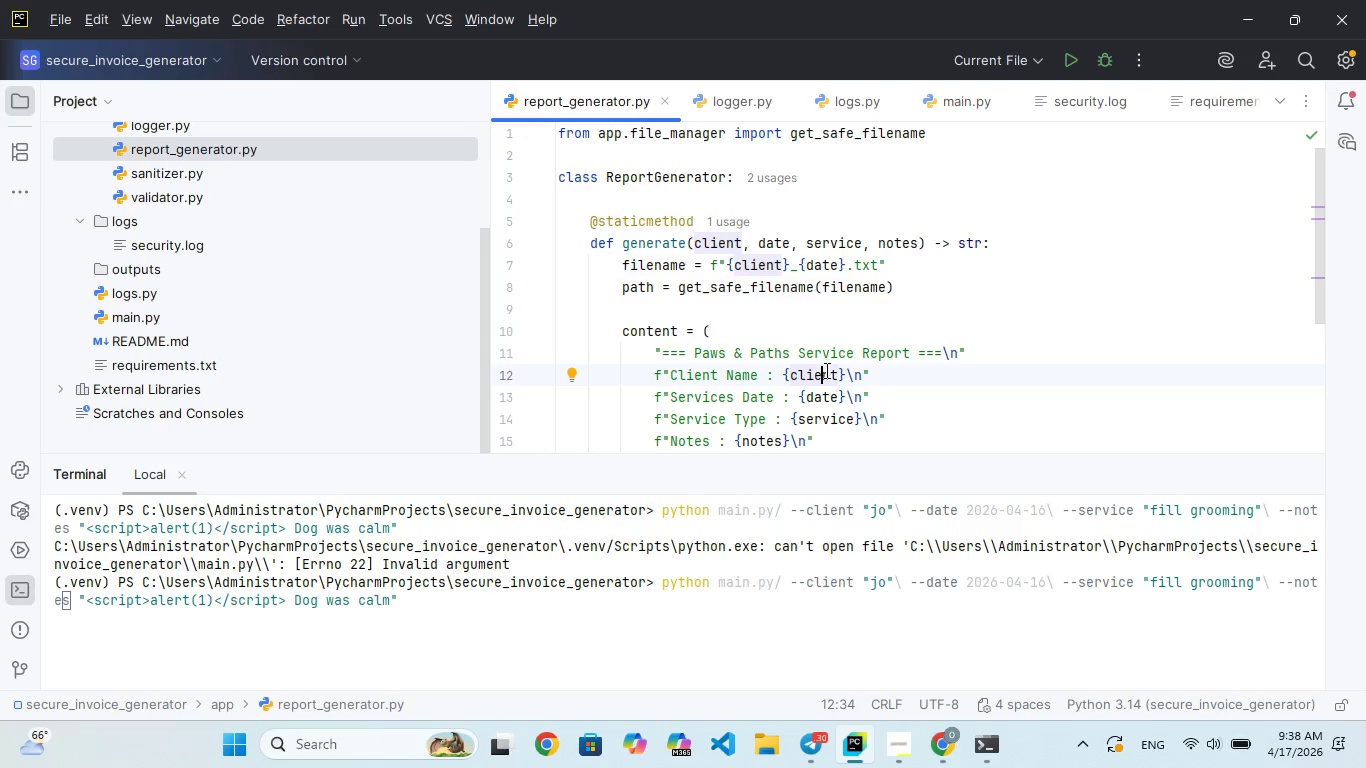 
left_click([827, 399])
 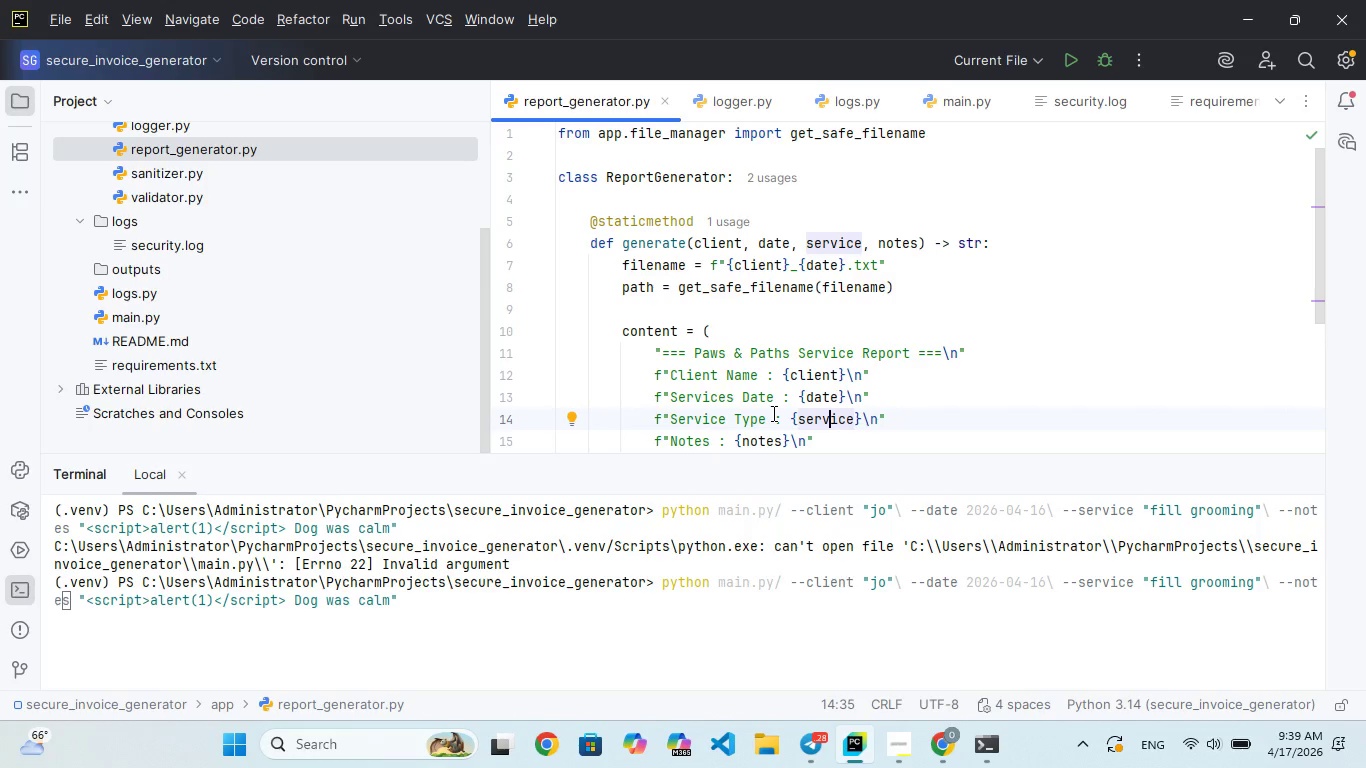 
wait(56.23)
 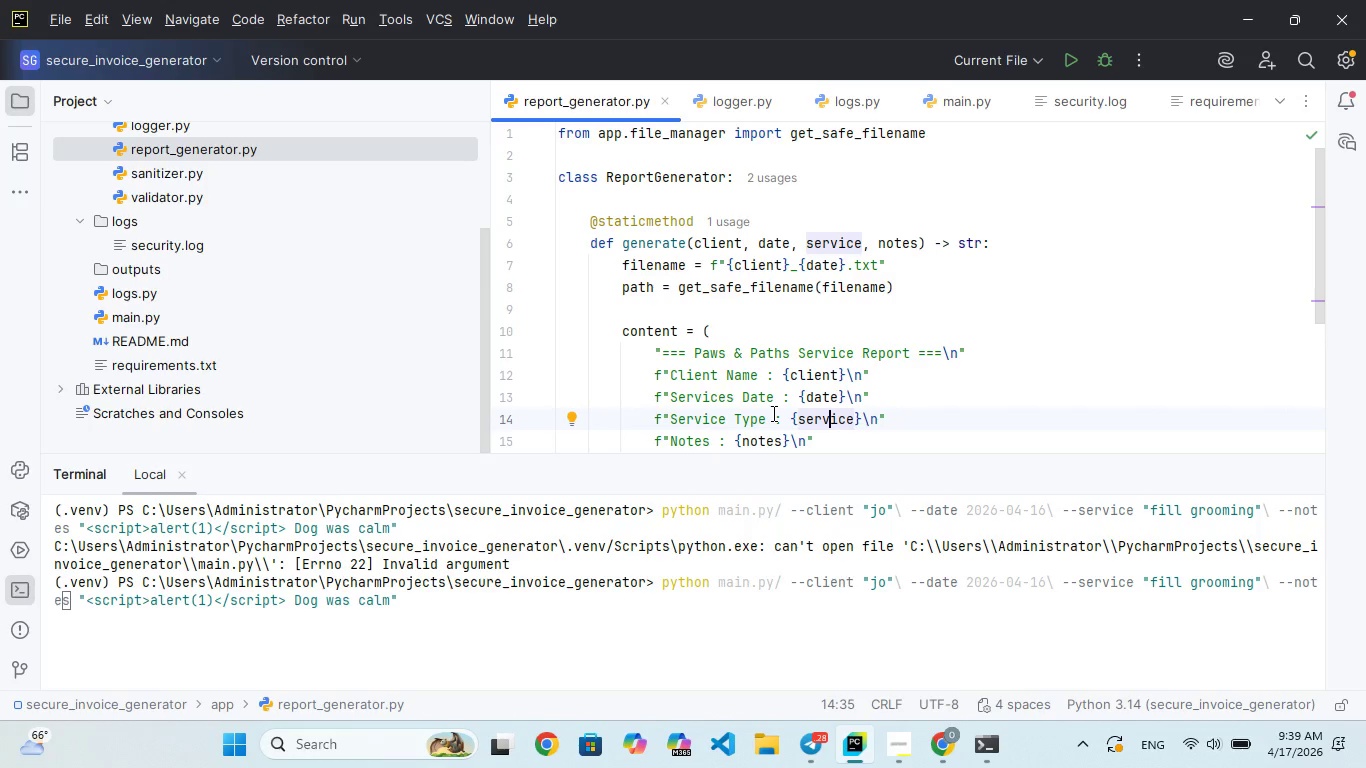 
left_click([958, 306])
 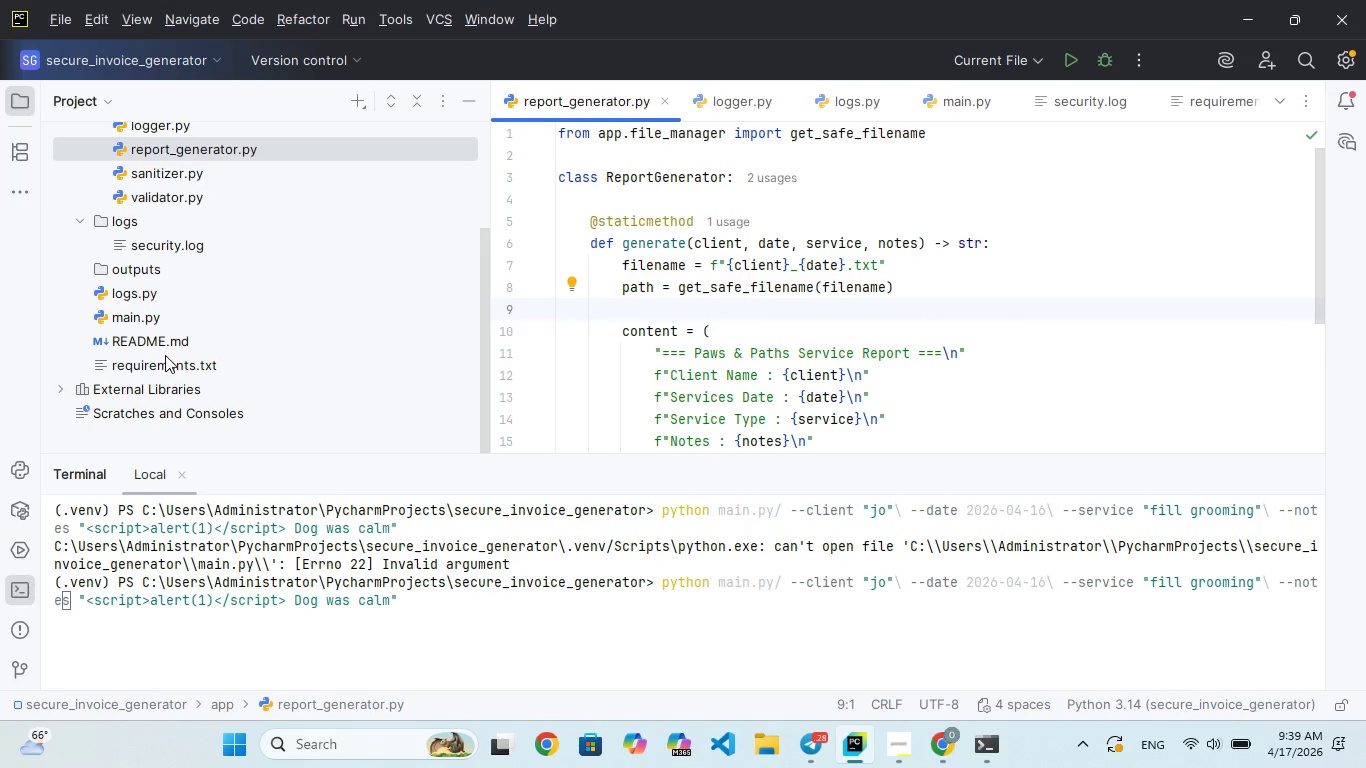 
double_click([165, 344])
 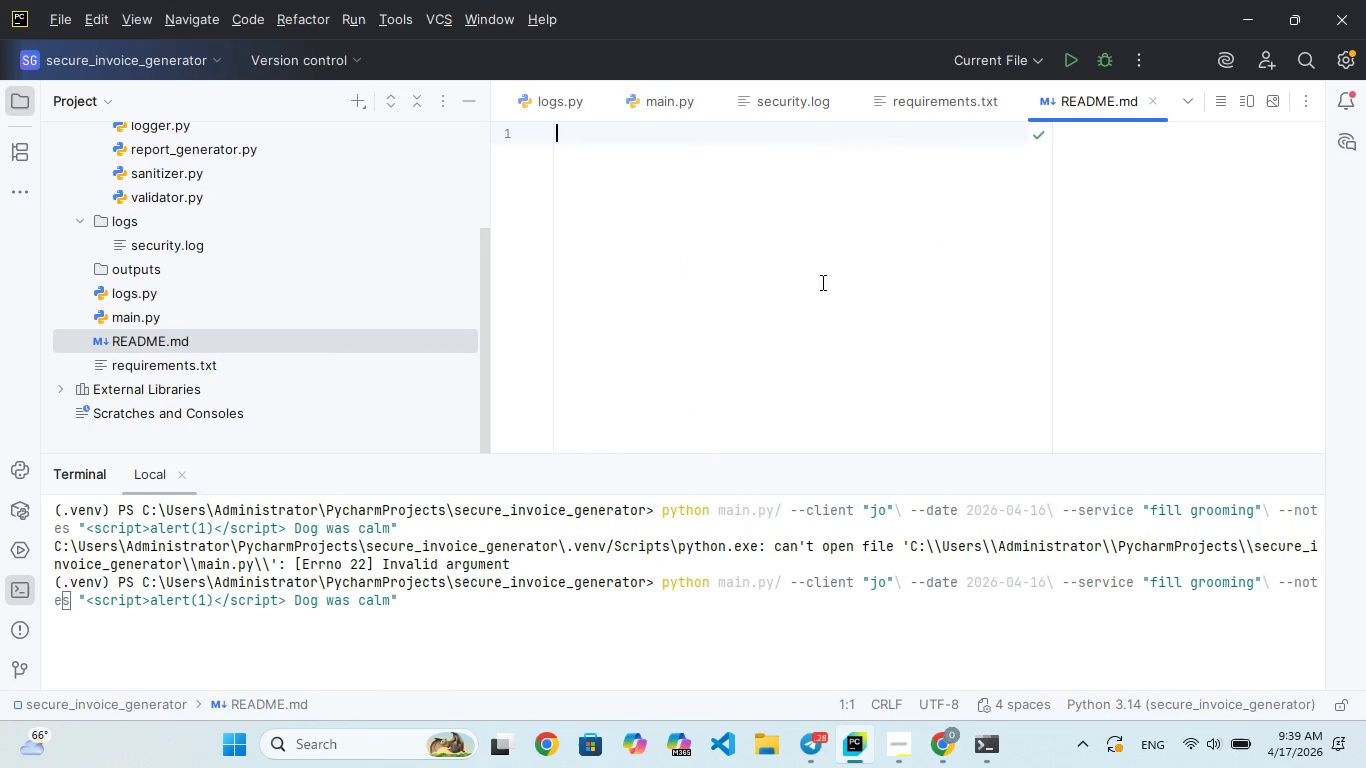 
left_click([829, 252])
 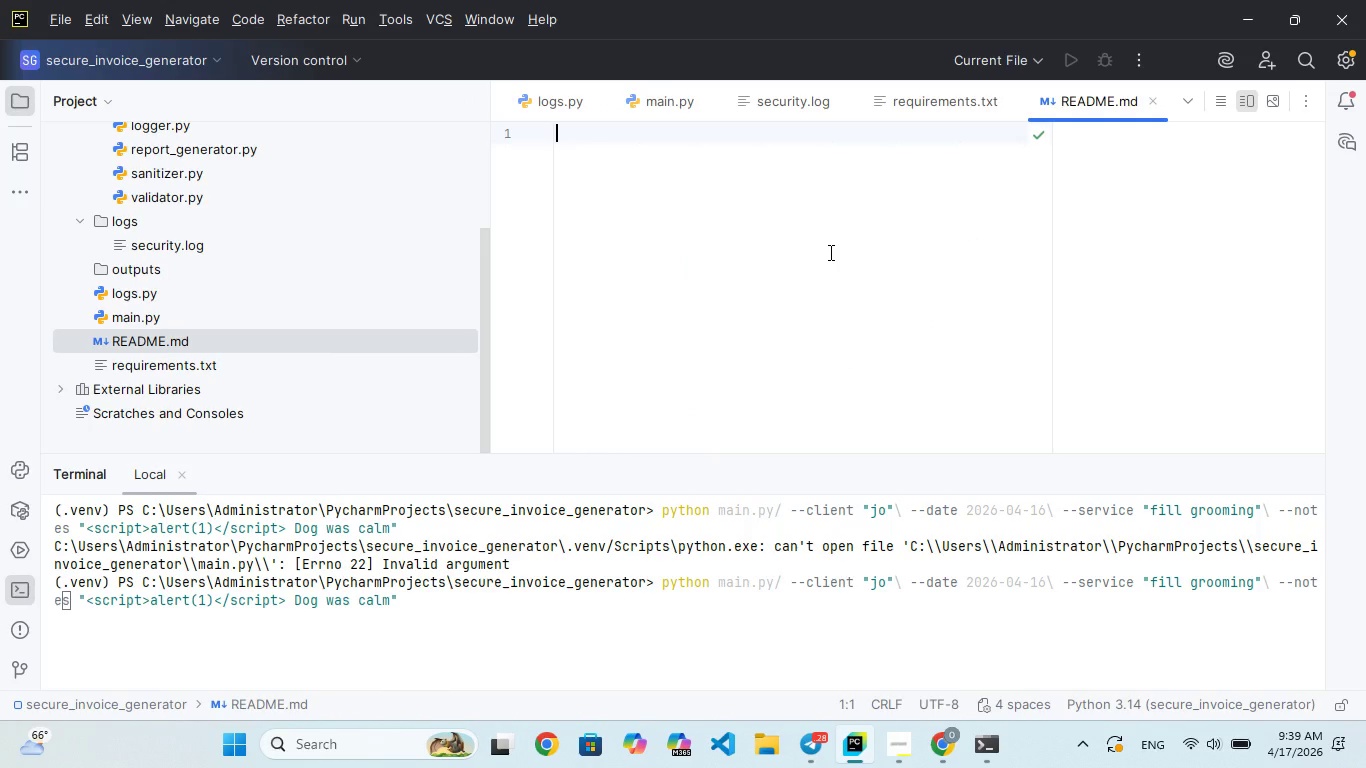 
key(Shift+3)
 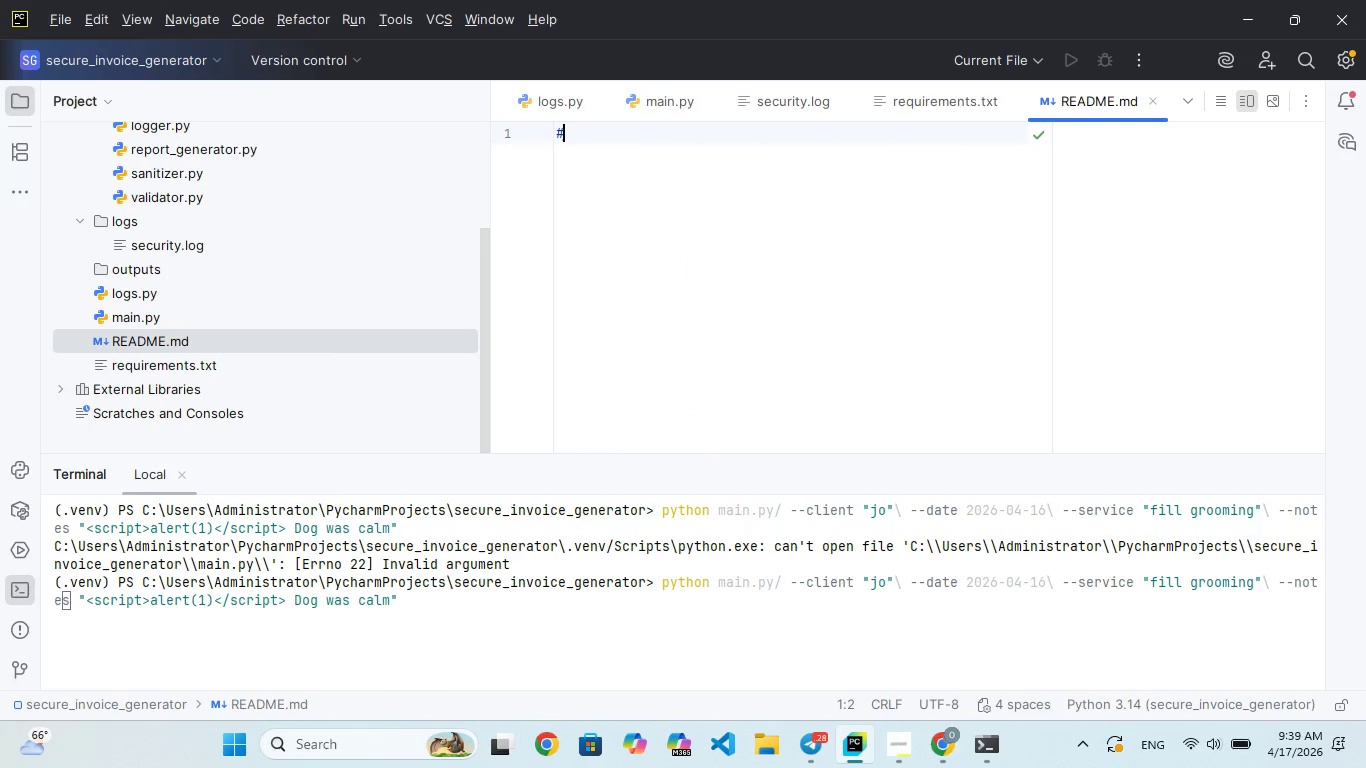 
key(Space)
 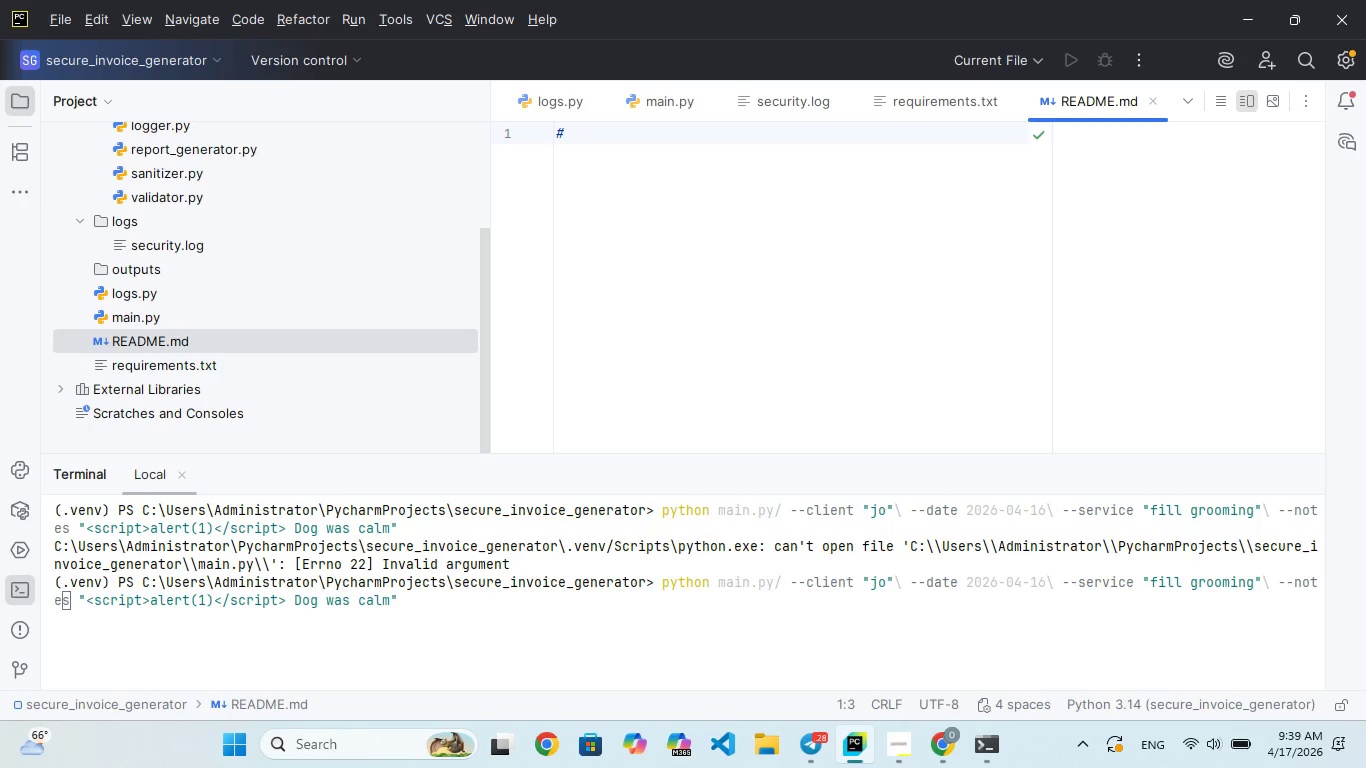 
type(Secure Invoce Genrator)
 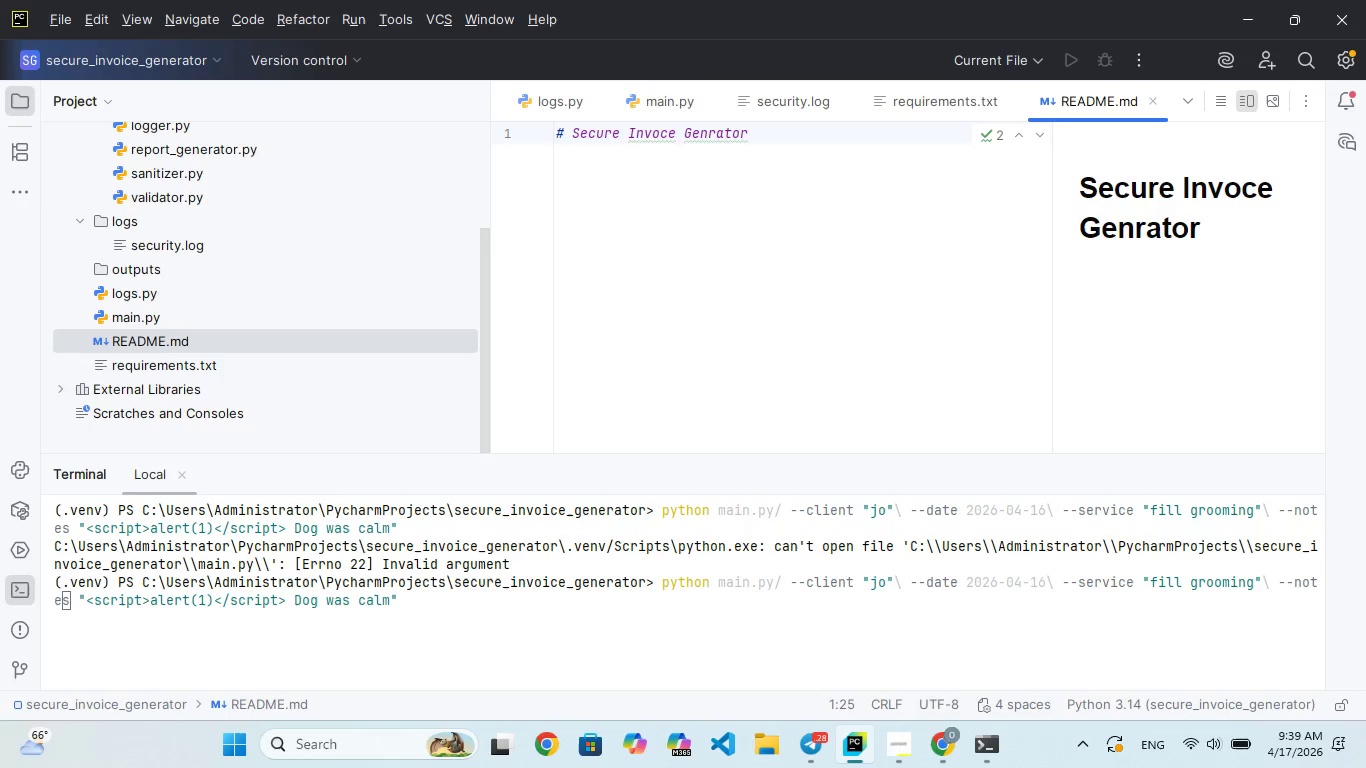 
hold_key(key=ArrowLeft, duration=0.75)
 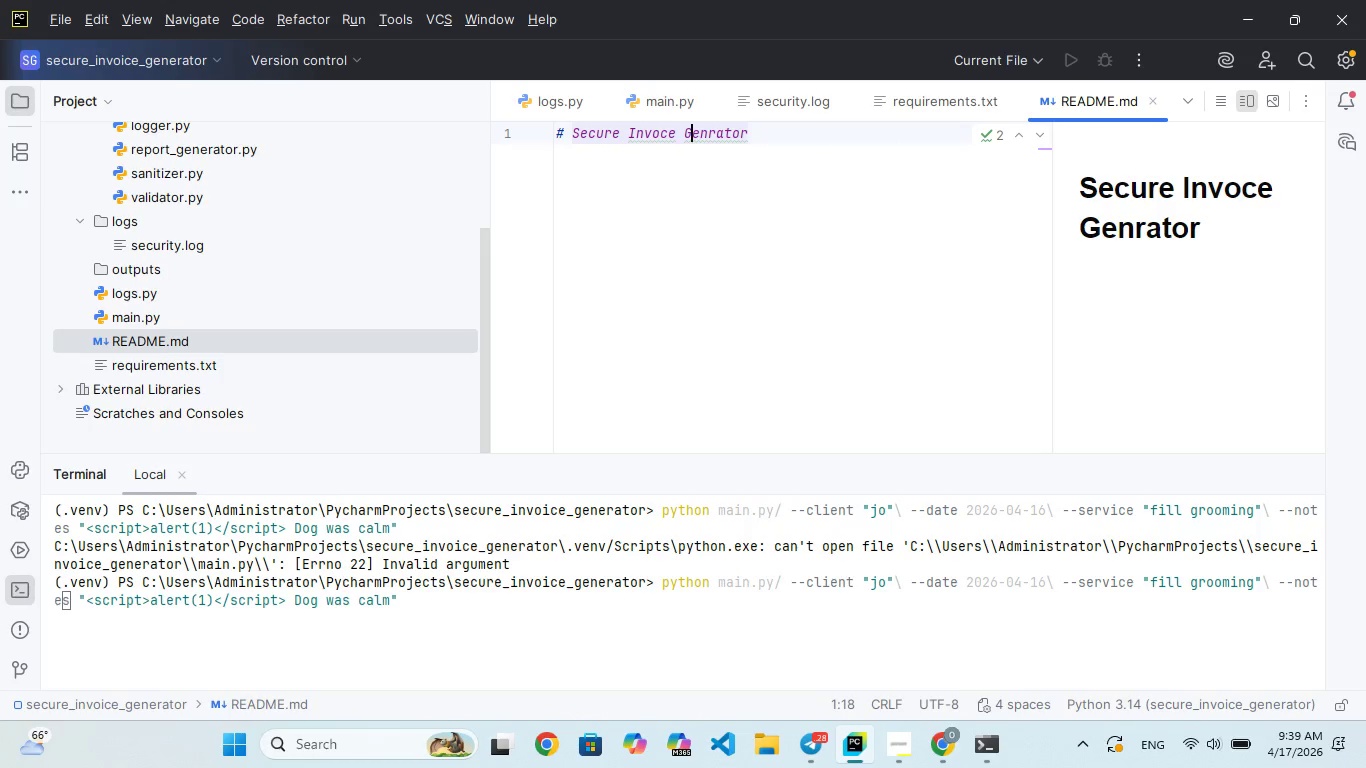 
key(ArrowLeft)
 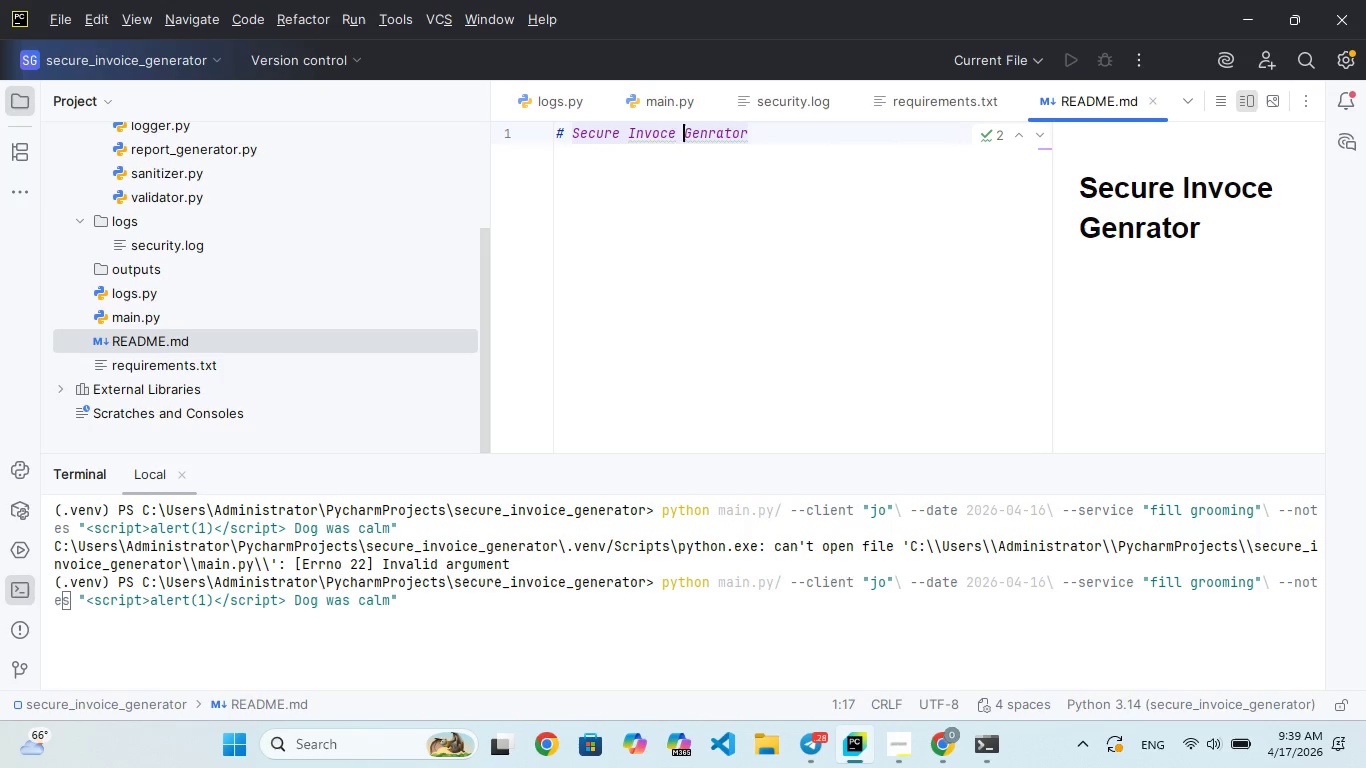 
key(ArrowLeft)
 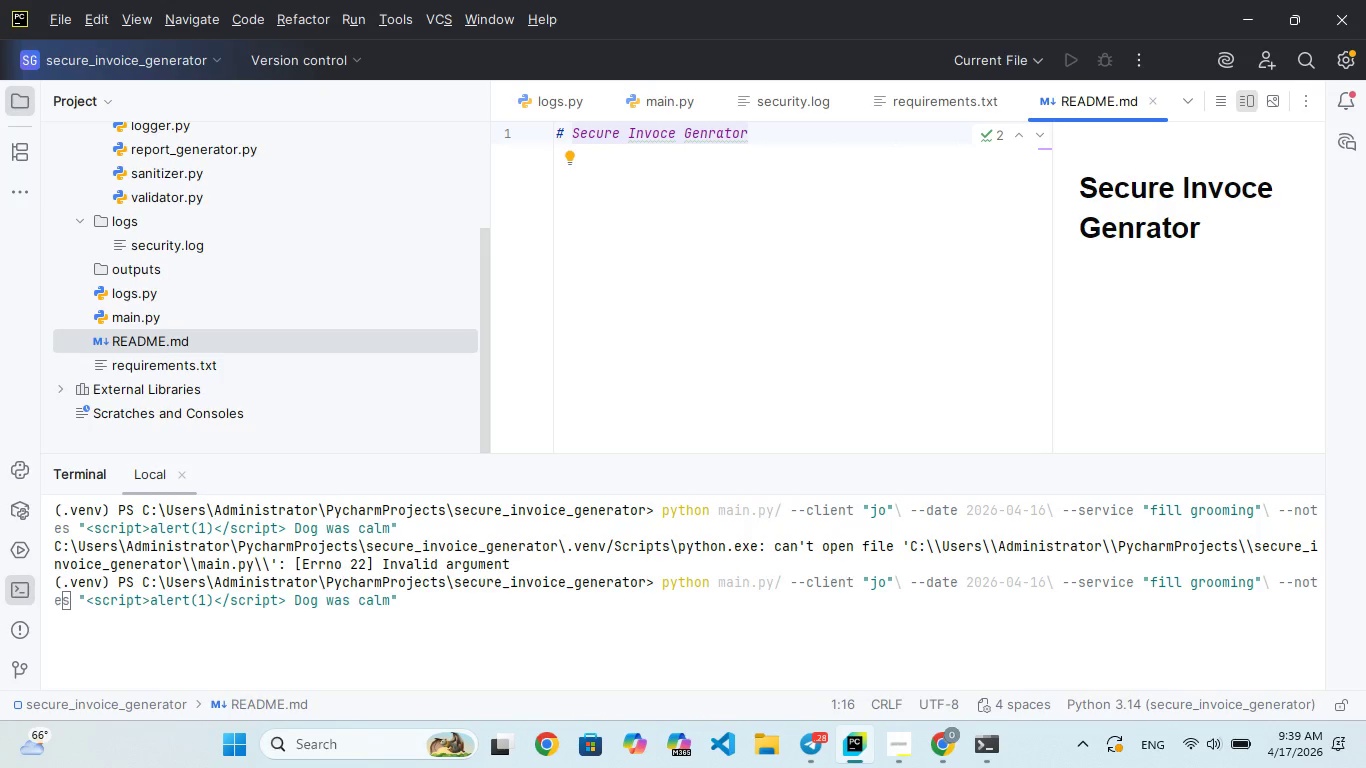 
key(ArrowLeft)
 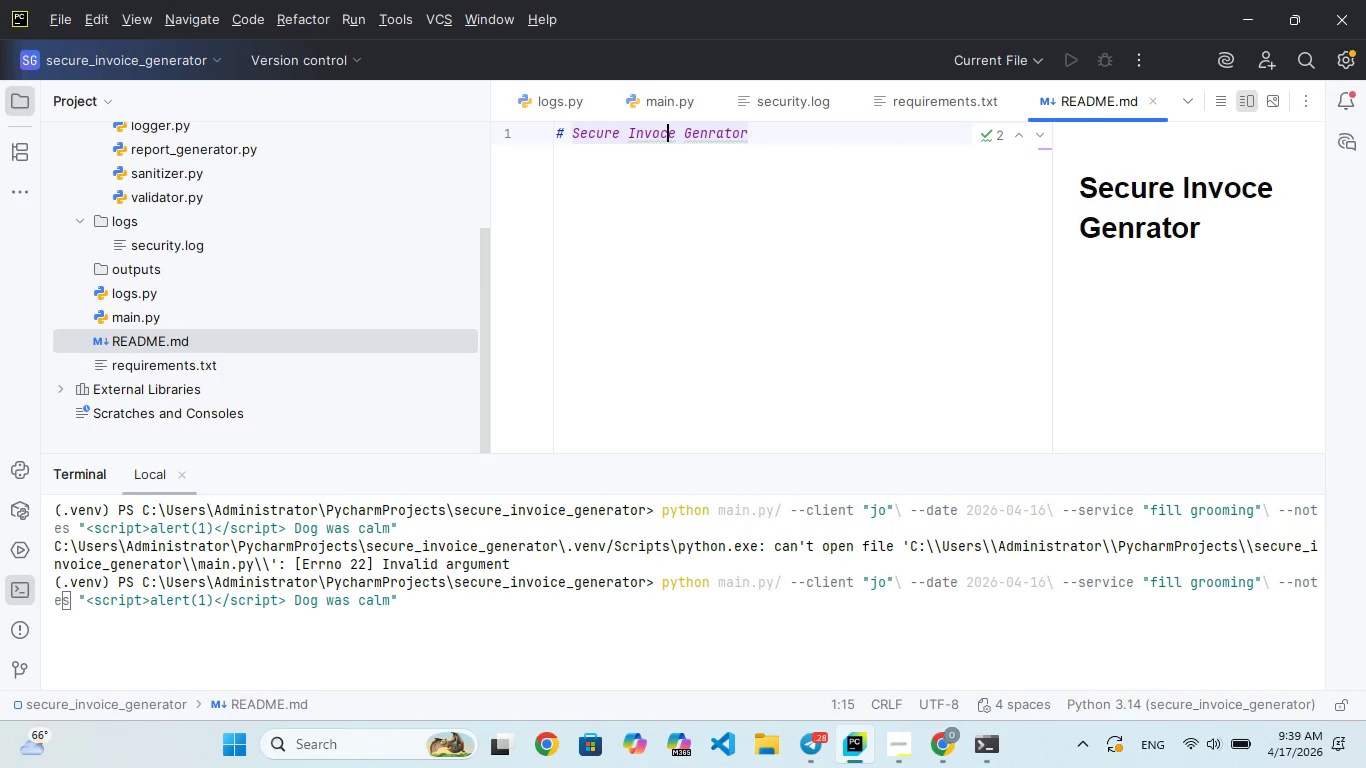 
key(ArrowLeft)
 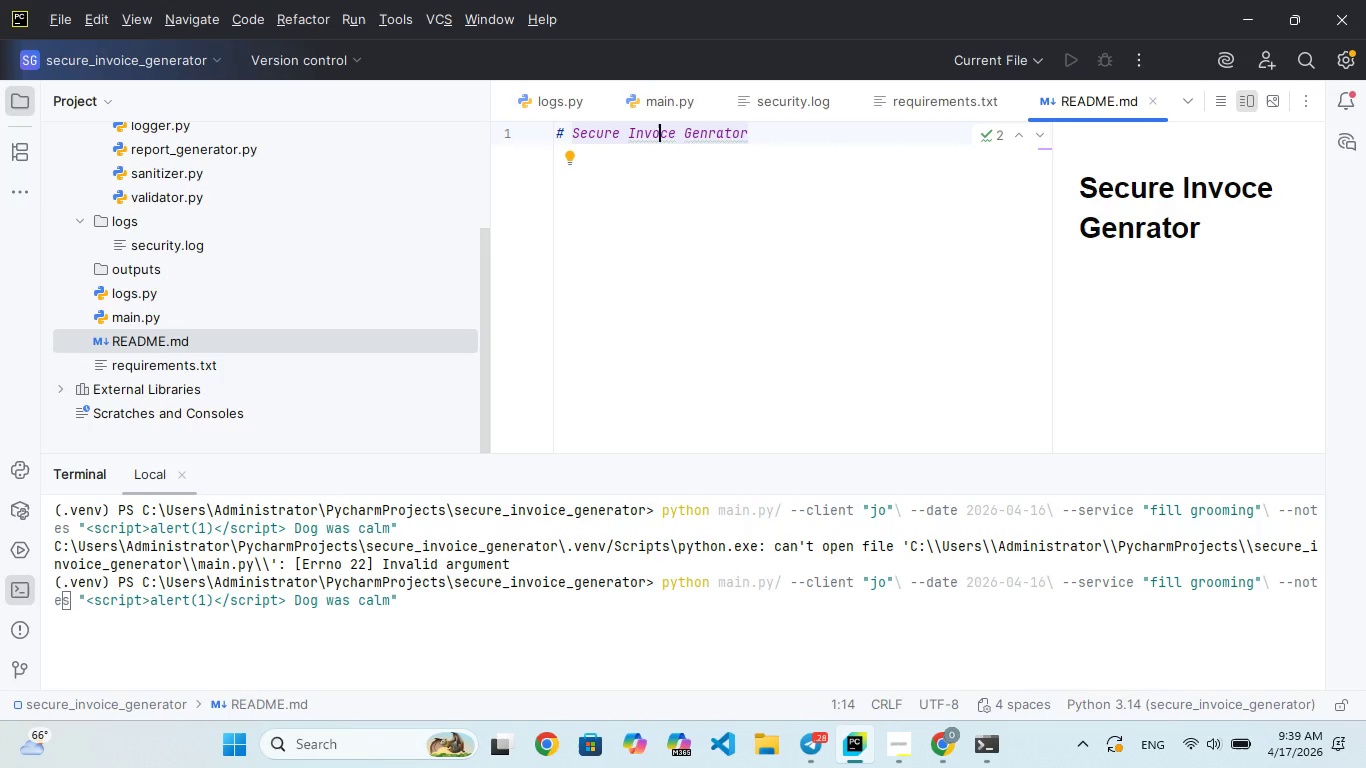 
key(I)
 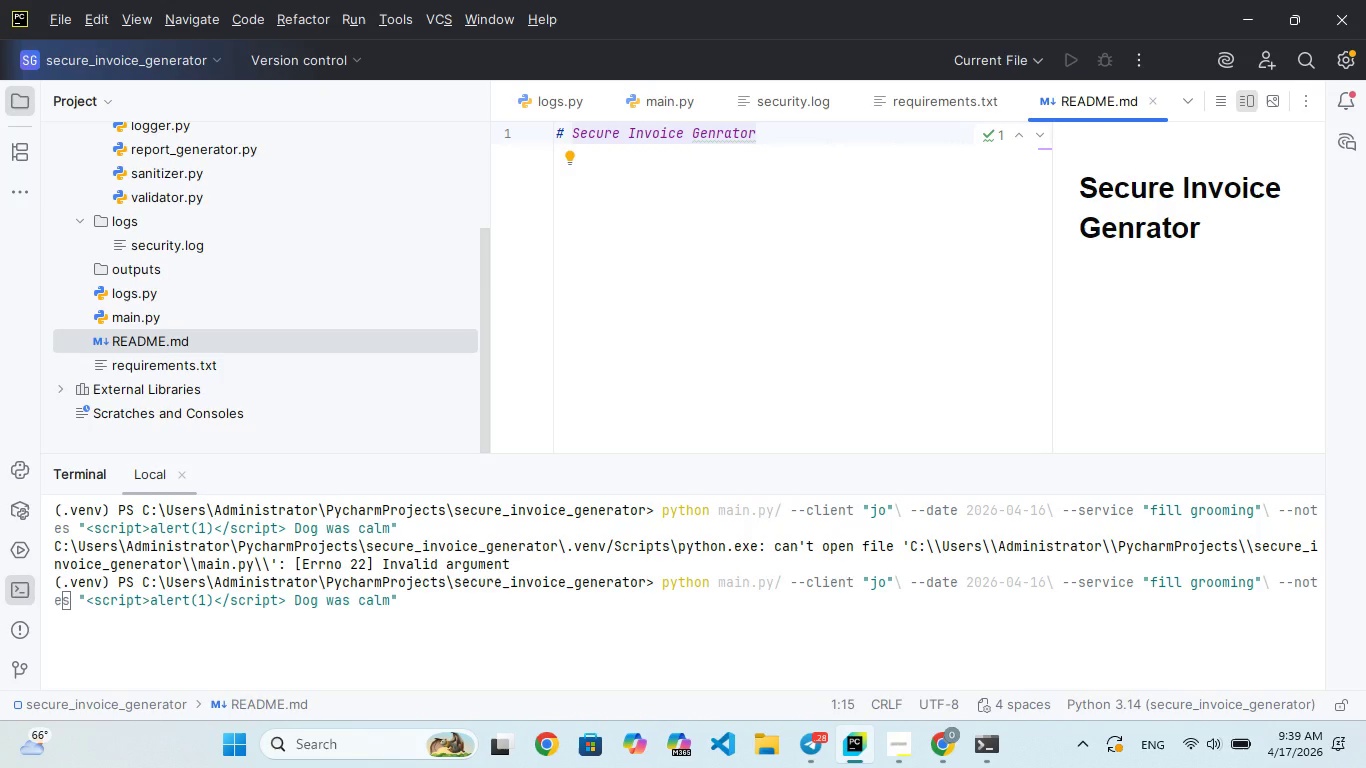 
hold_key(key=ArrowRight, duration=0.69)
 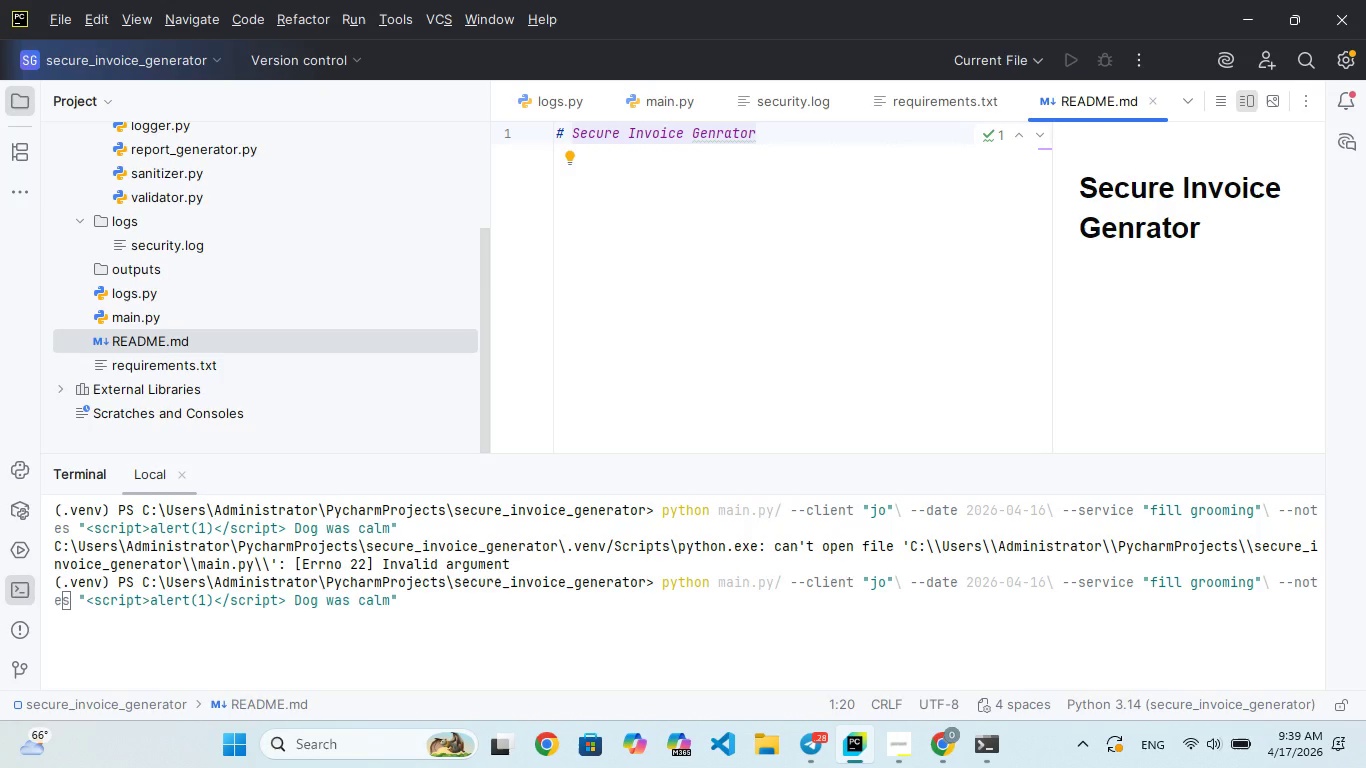 
key(ArrowRight)
 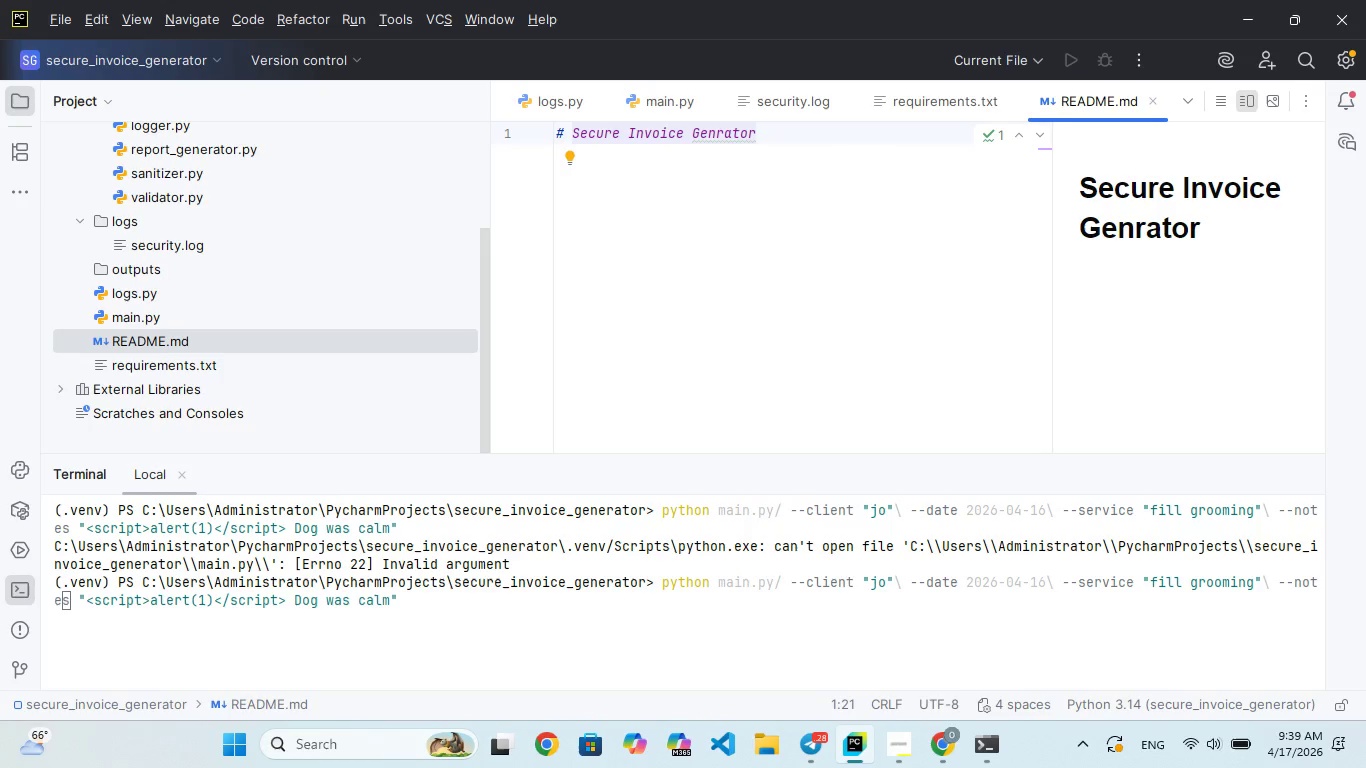 
key(E)
 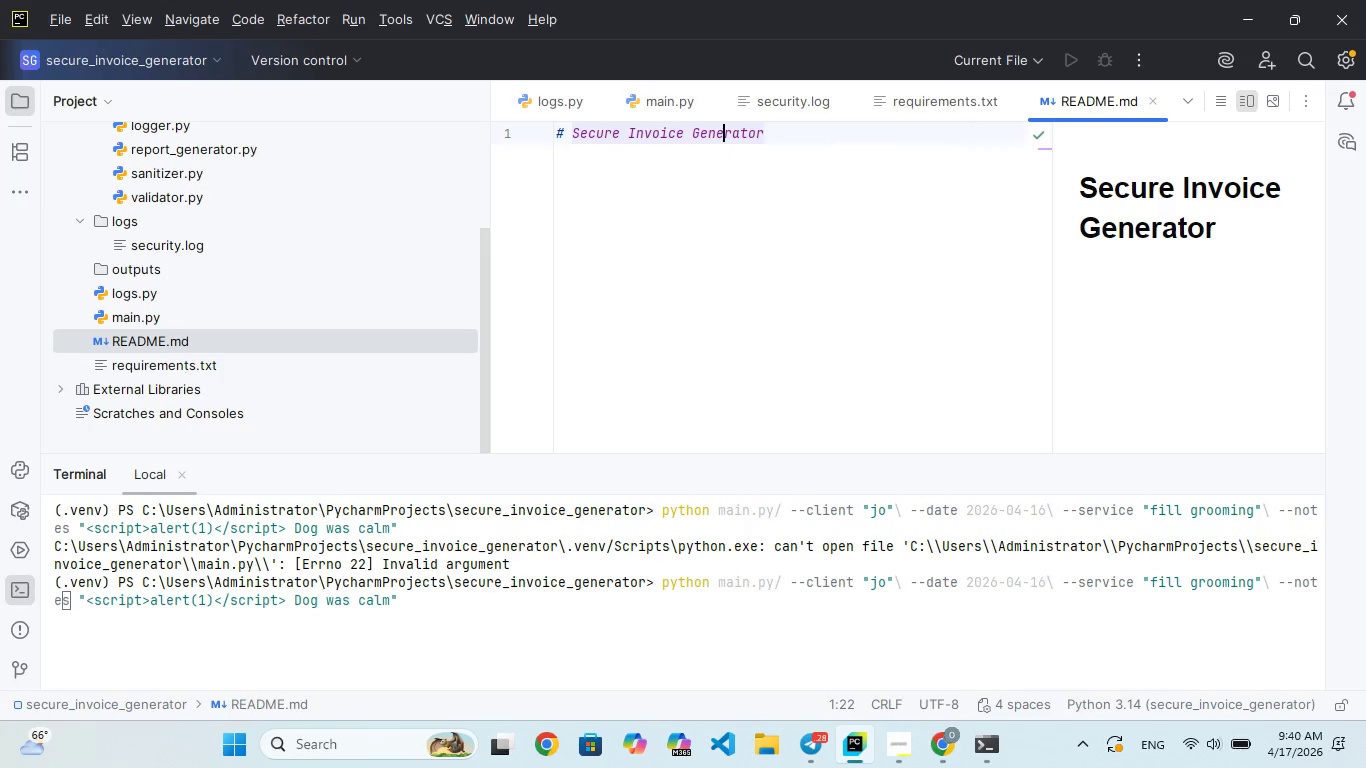 
key(ArrowRight)
 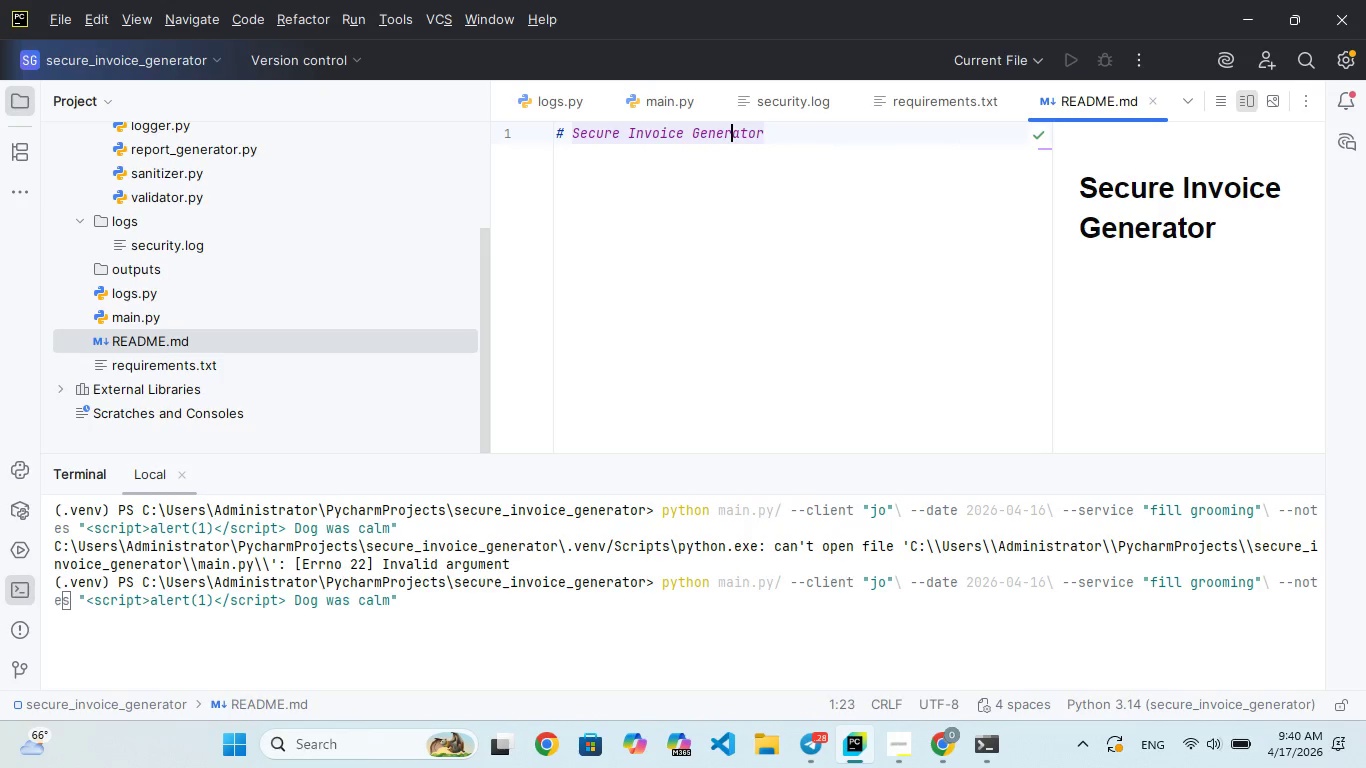 
key(ArrowRight)
 